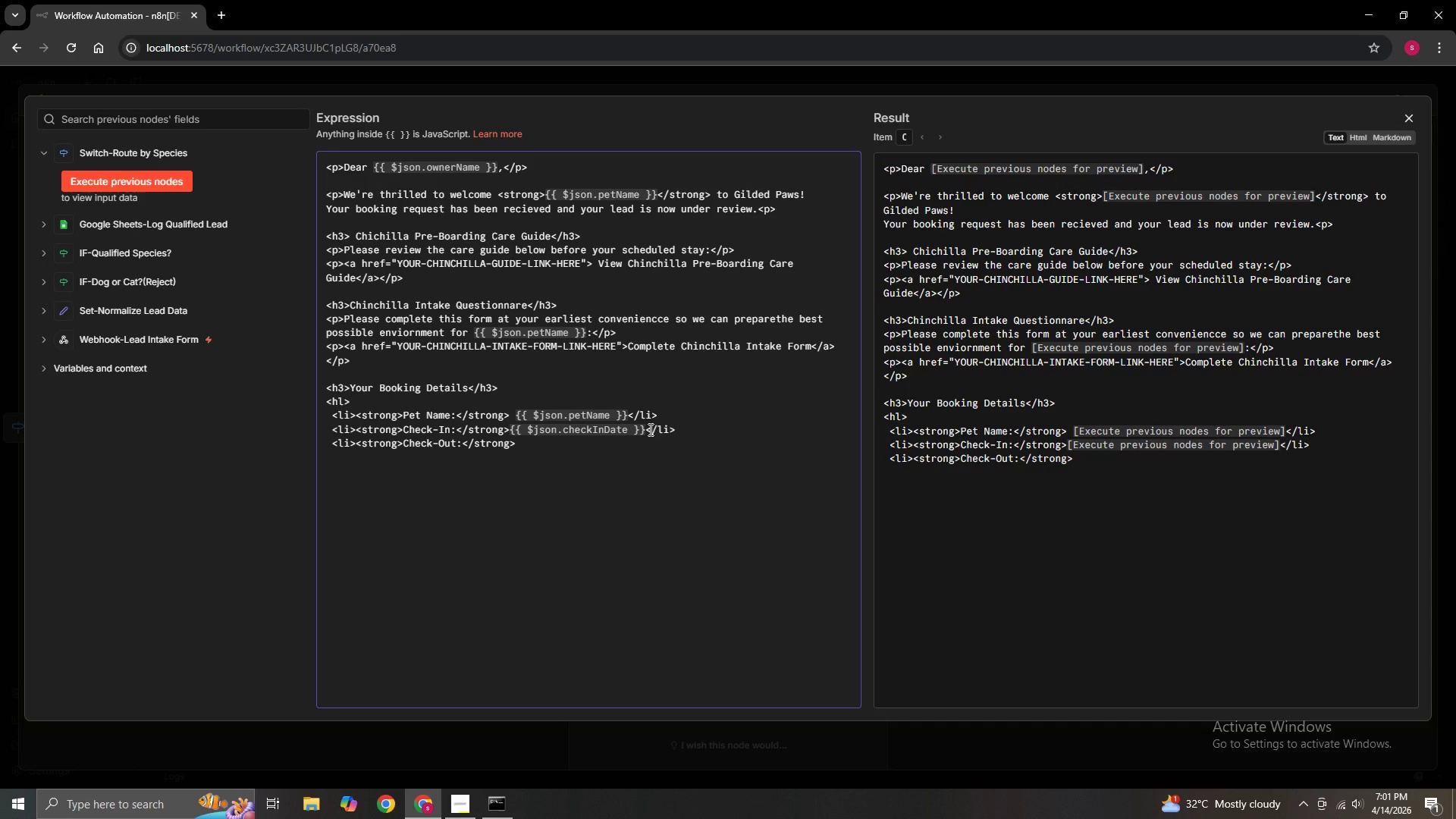 
key(Shift+BracketLeft)
 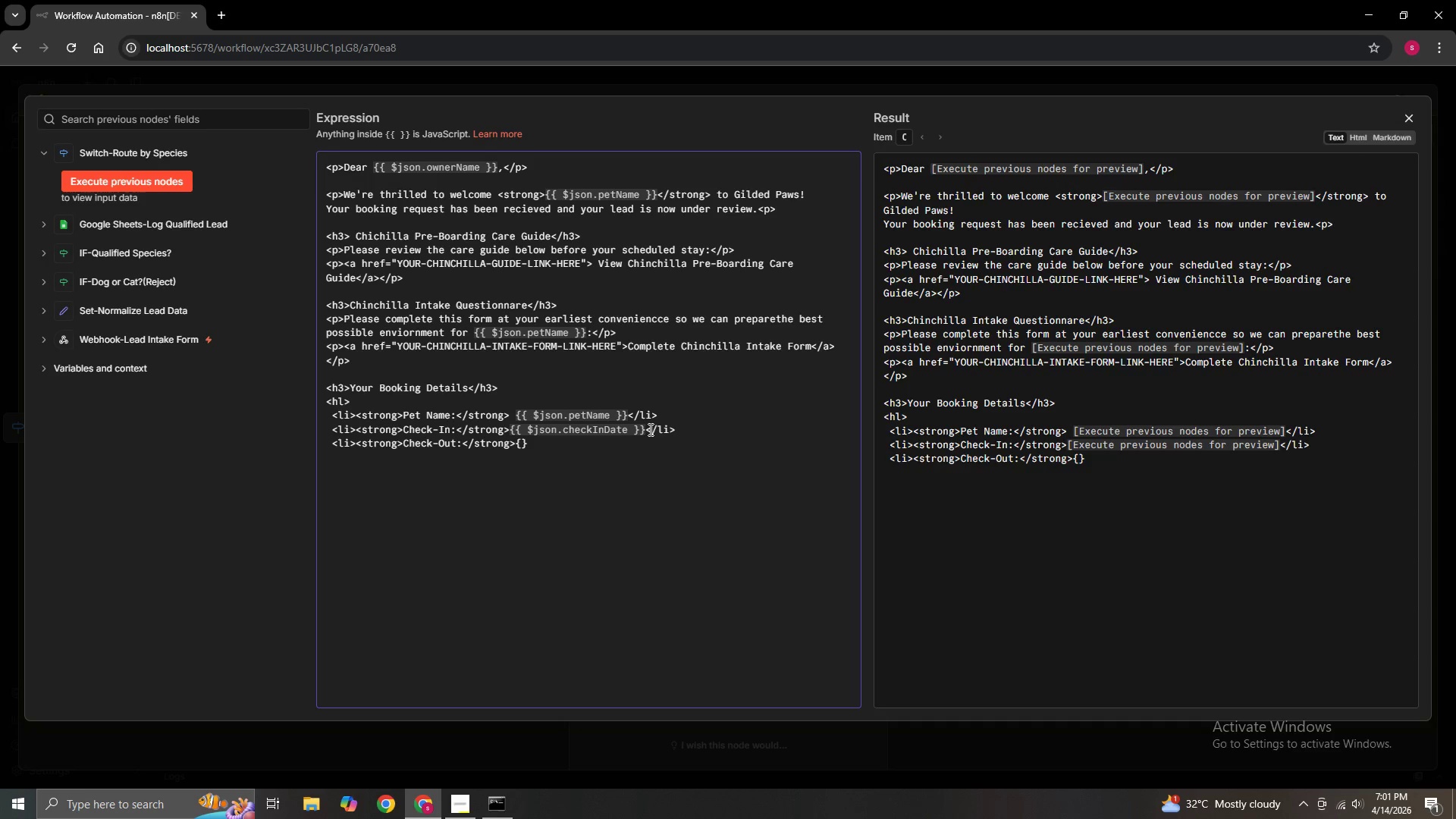 
key(Shift+BracketLeft)
 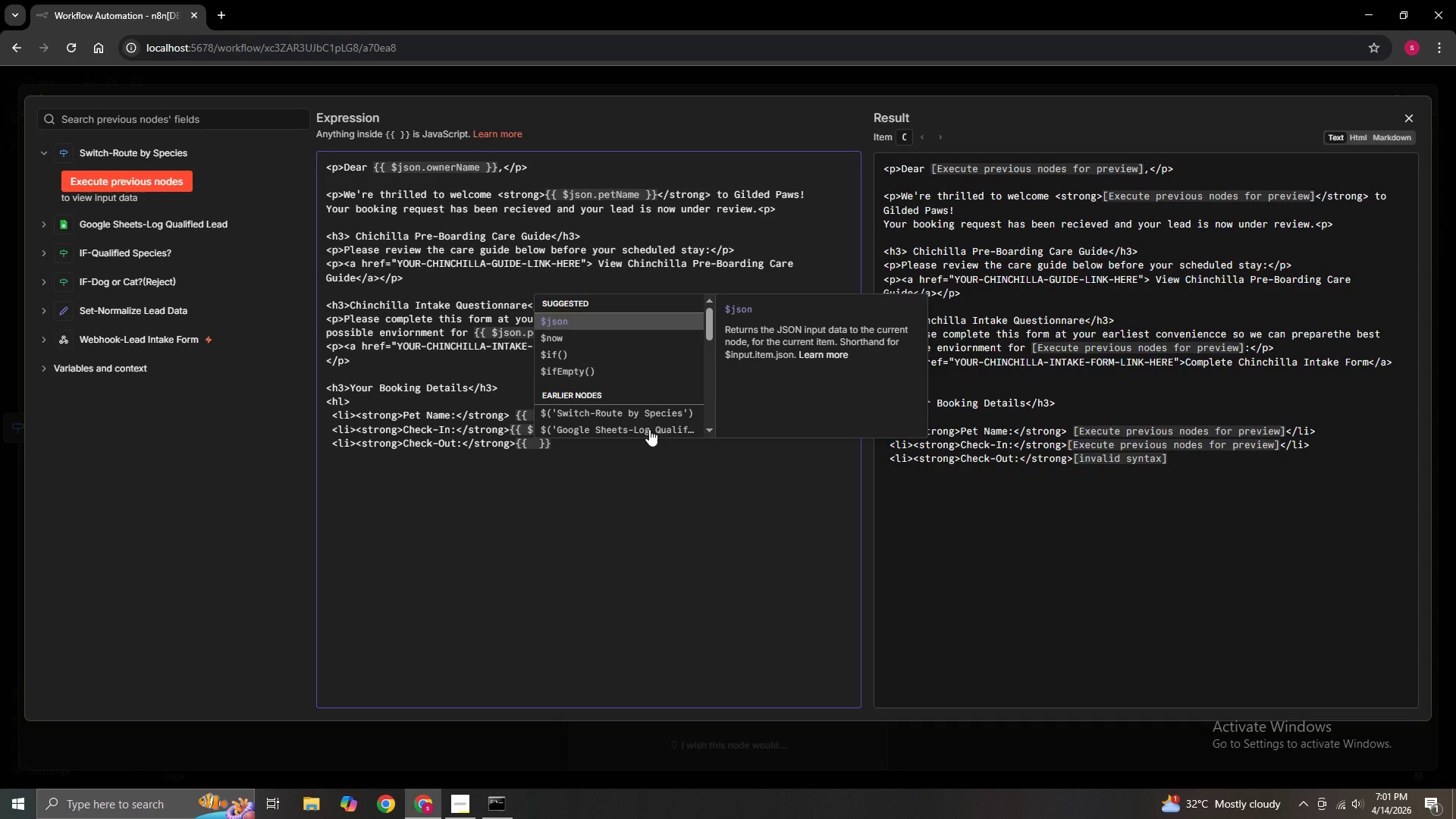 
hold_key(key=ShiftRight, duration=0.92)
 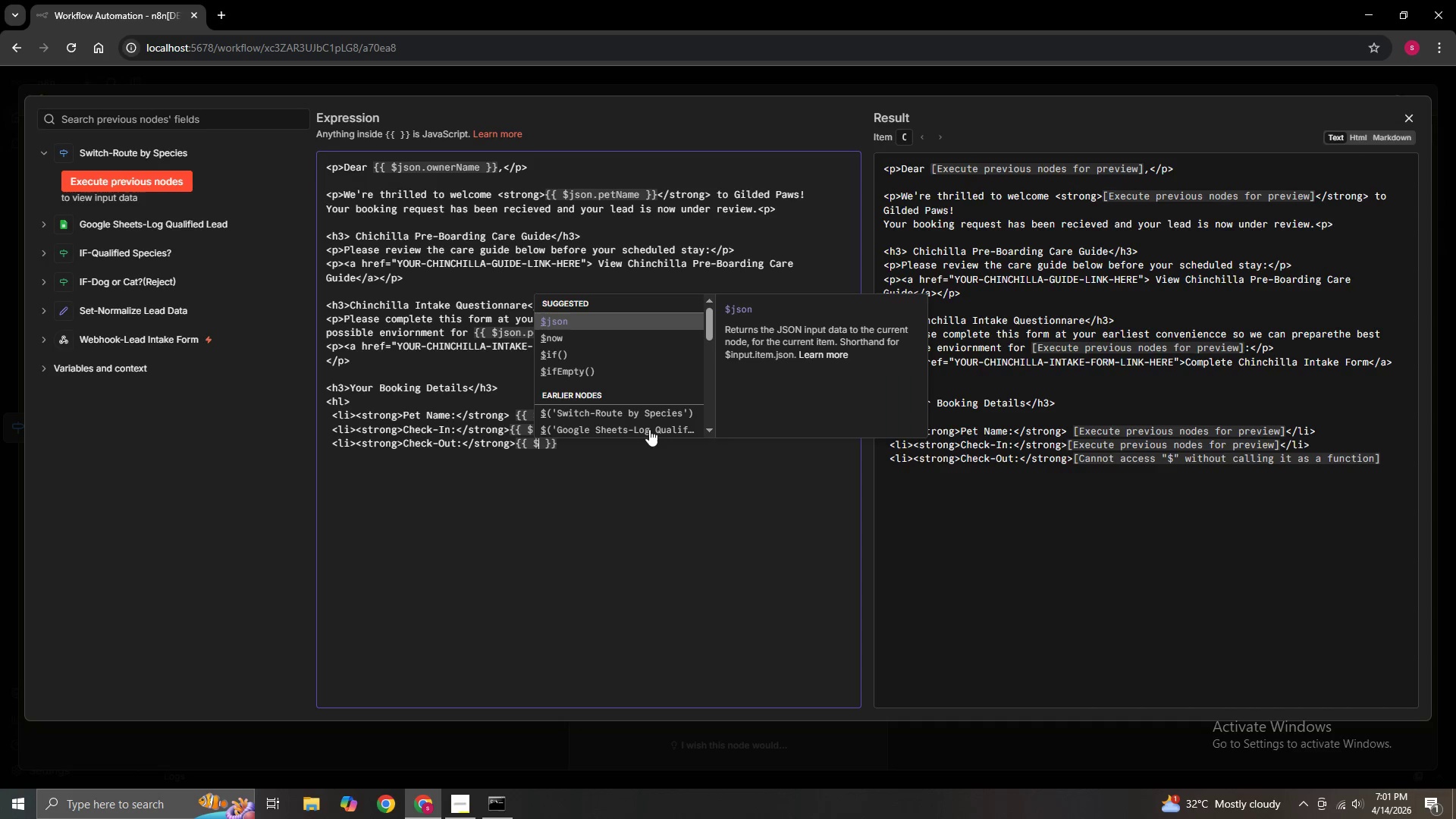 
hold_key(key=4, duration=0.38)
 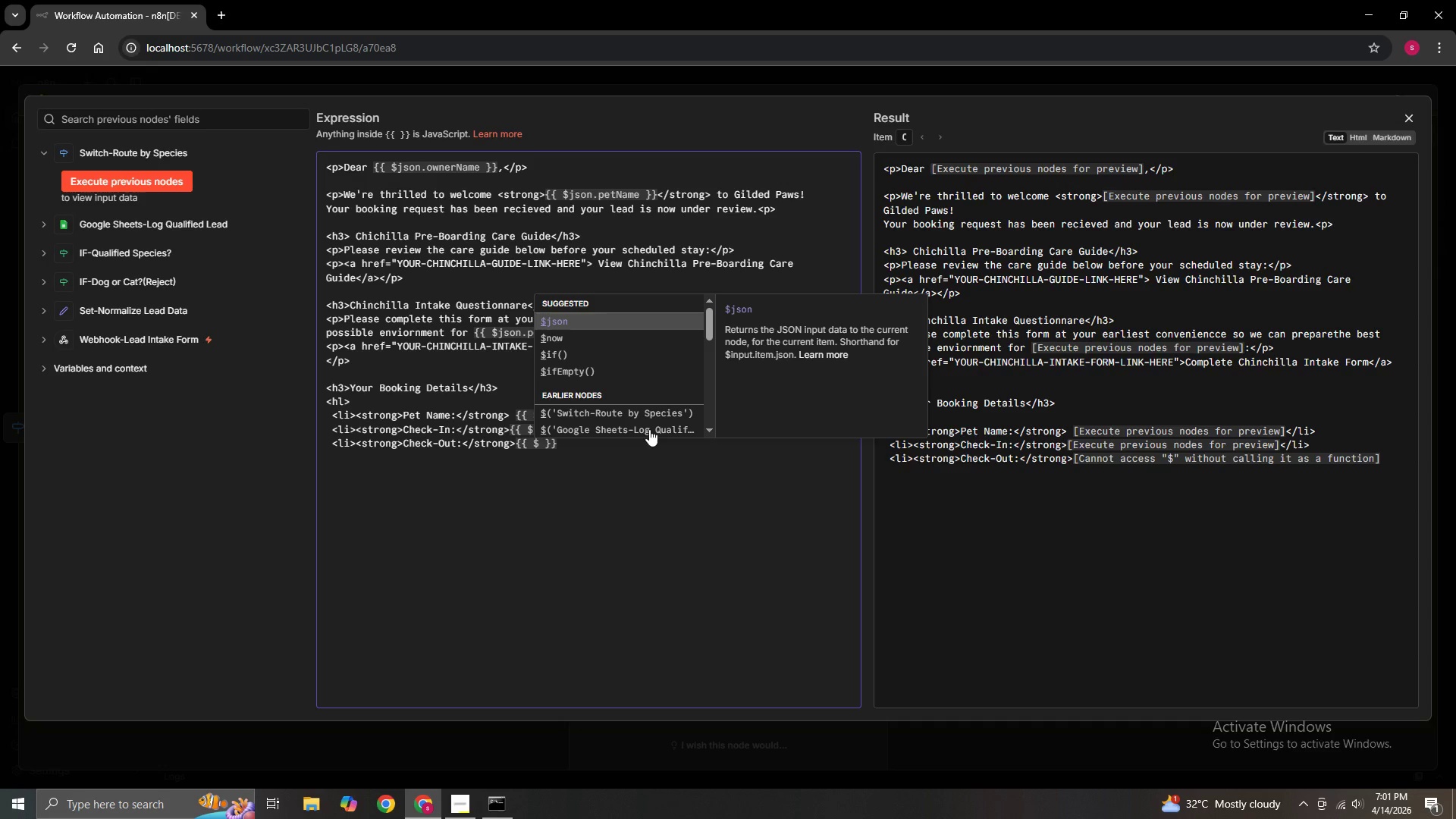 
type(json.)
 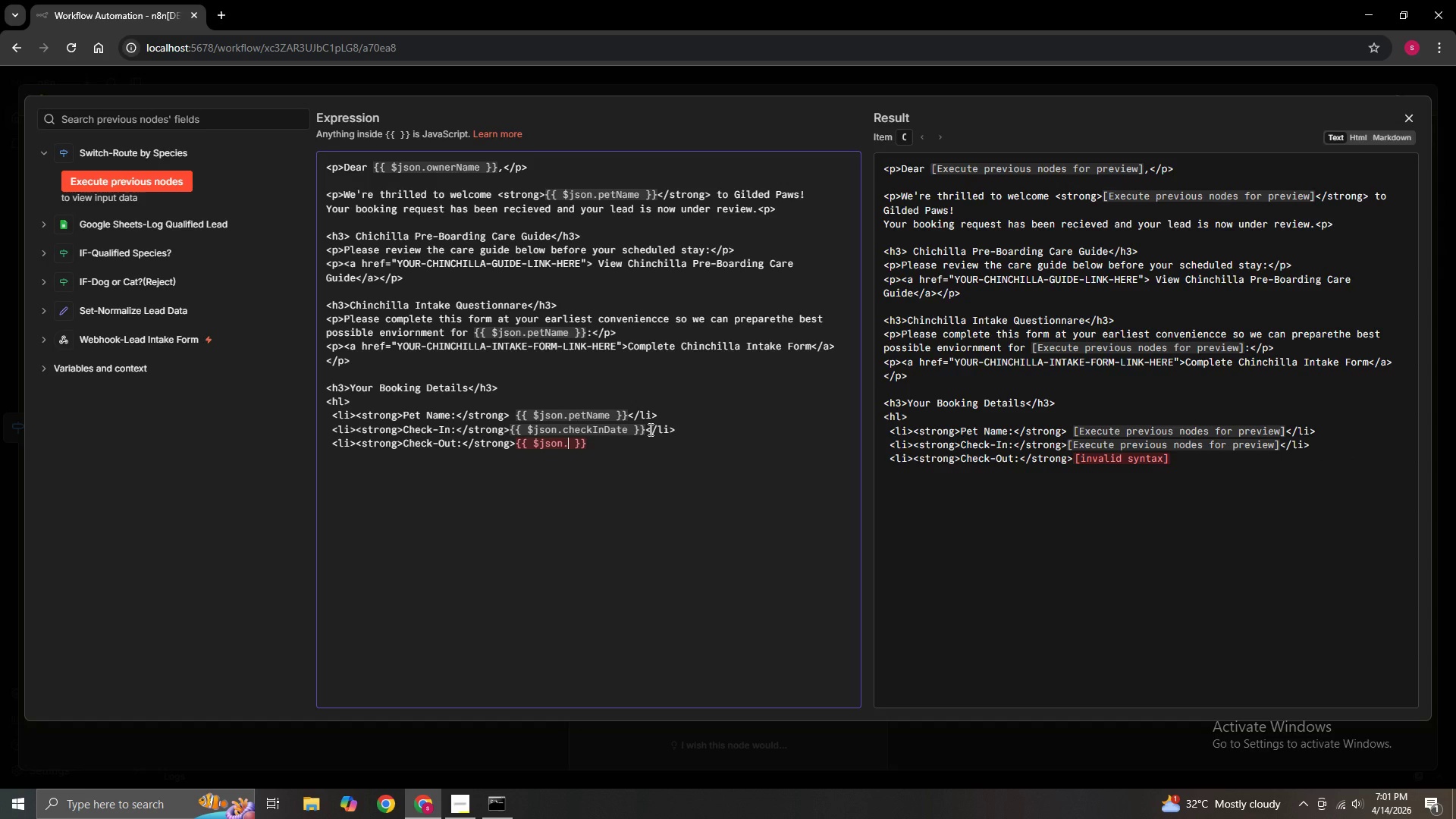 
type(checkOut)
 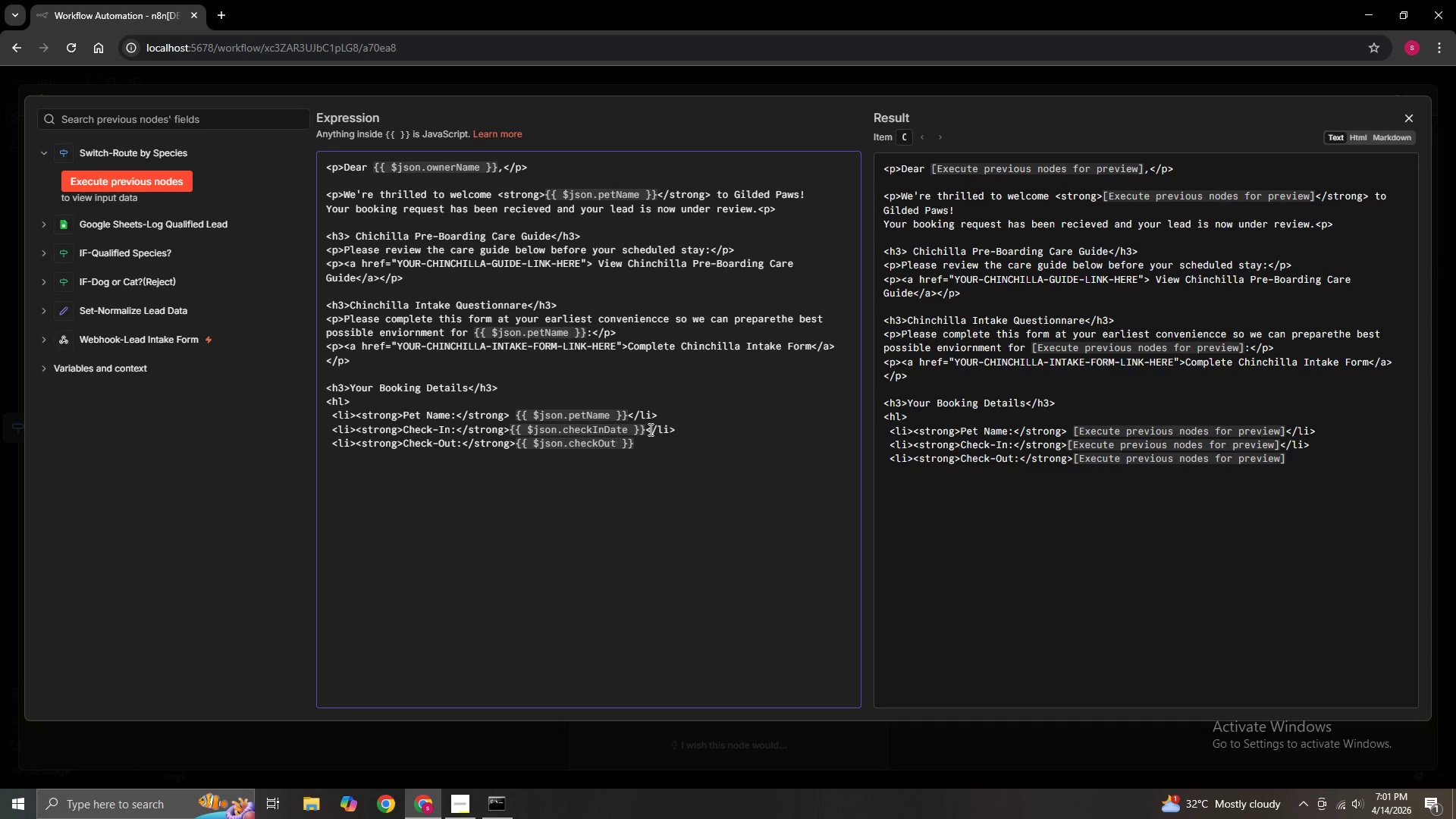 
hold_key(key=CapsLock, duration=0.42)
 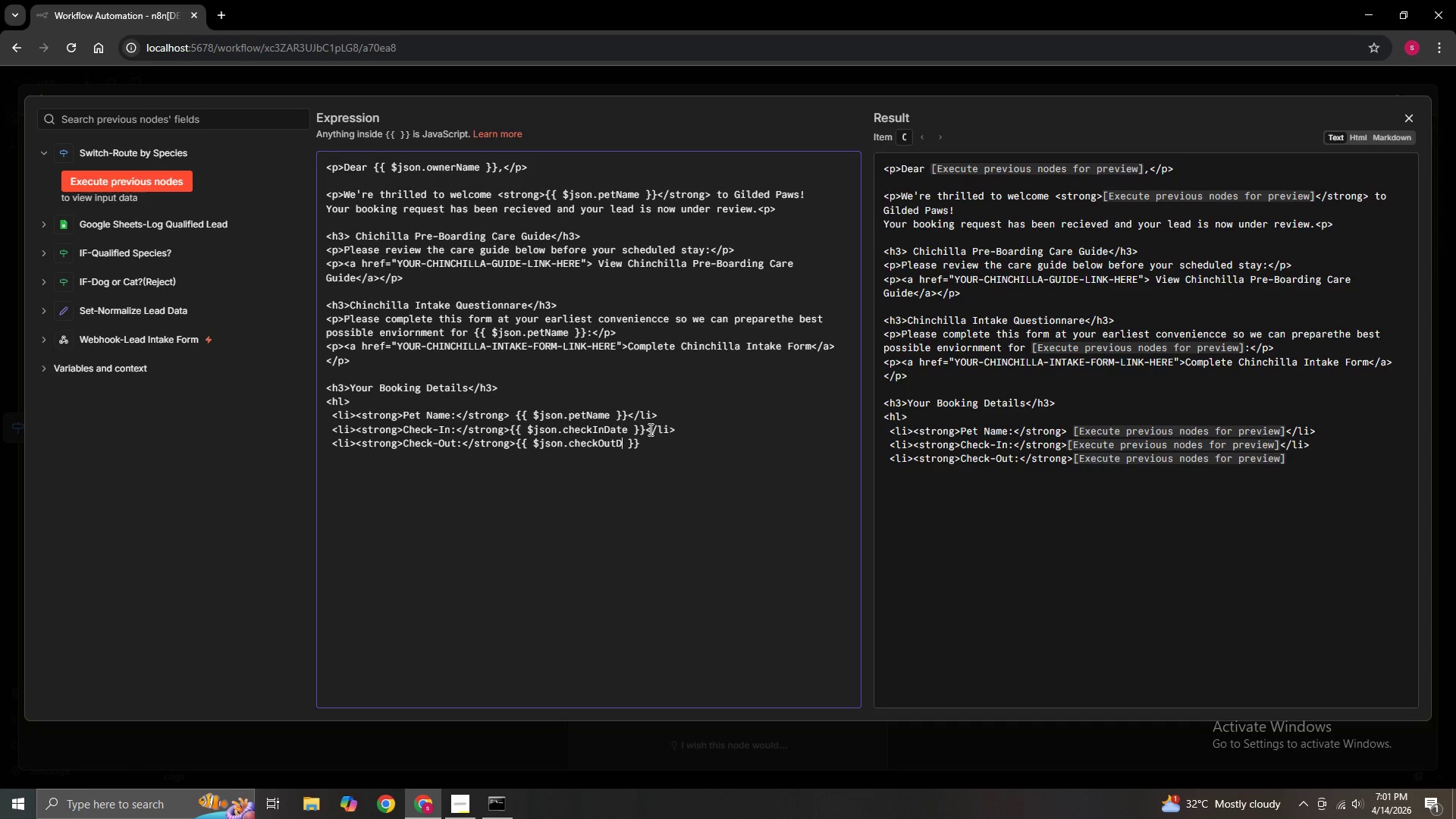 
key(D)
 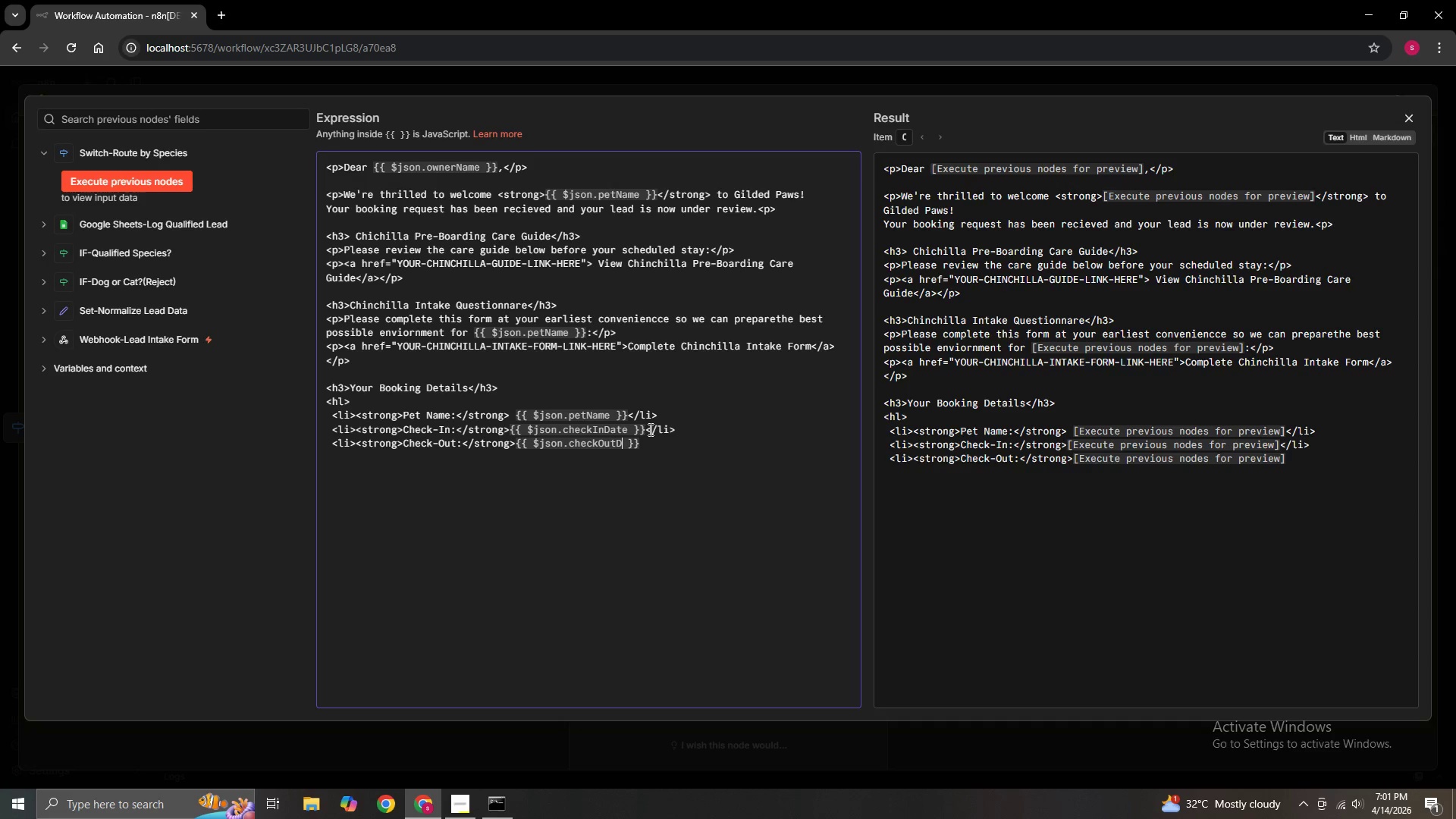 
key(CapsLock)
 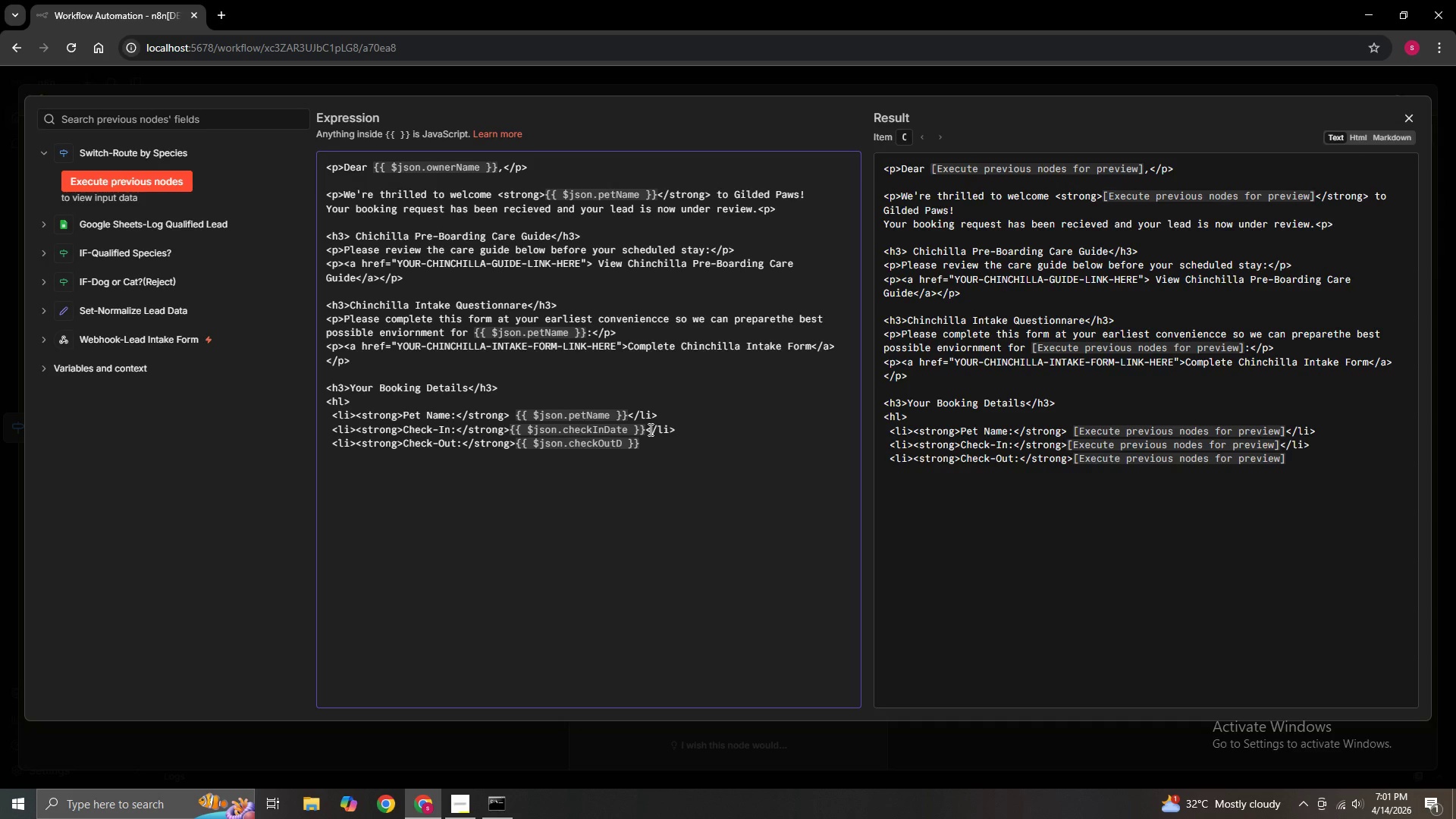 
key(T)
 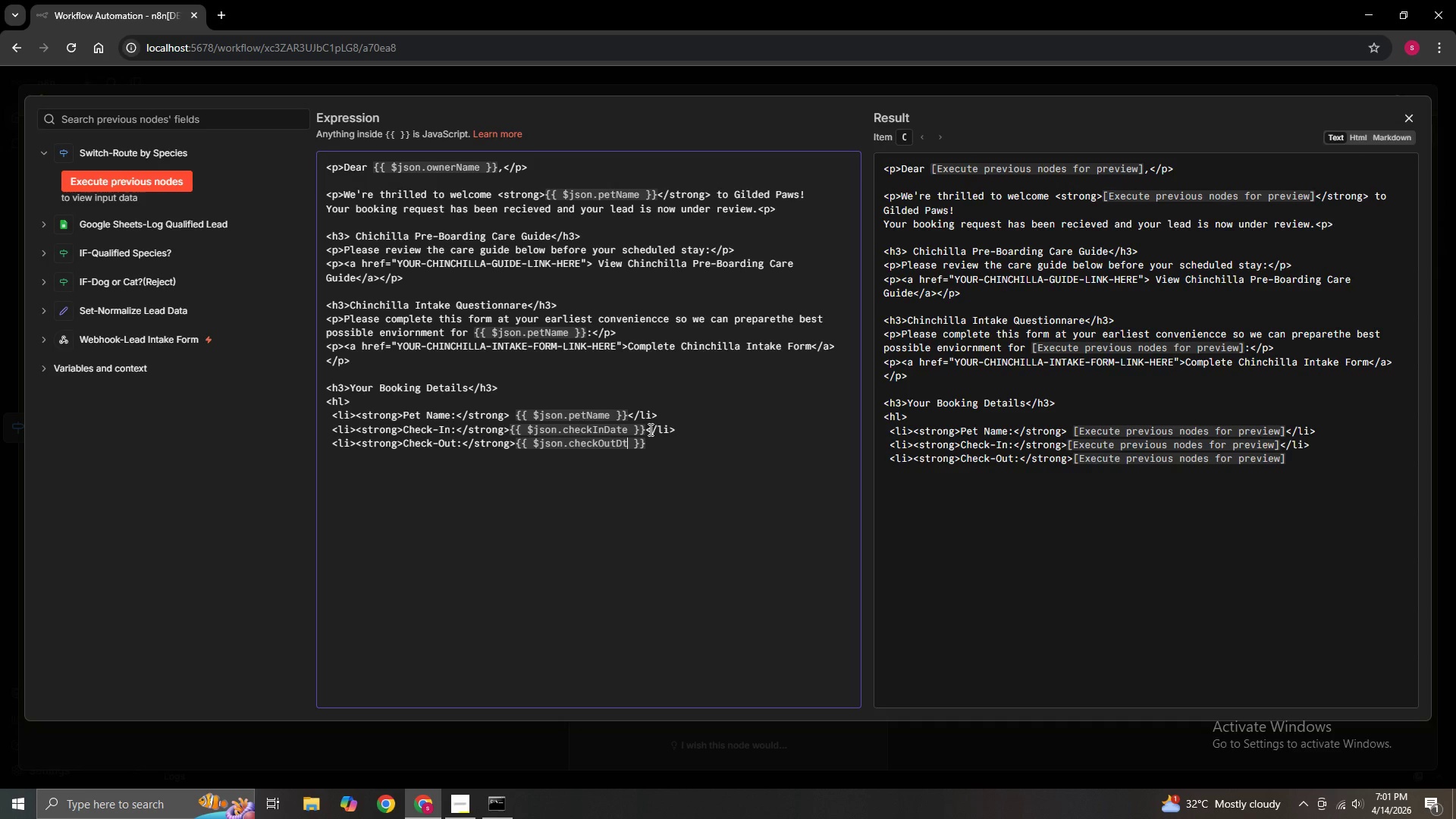 
key(Backspace)
type(ate)
 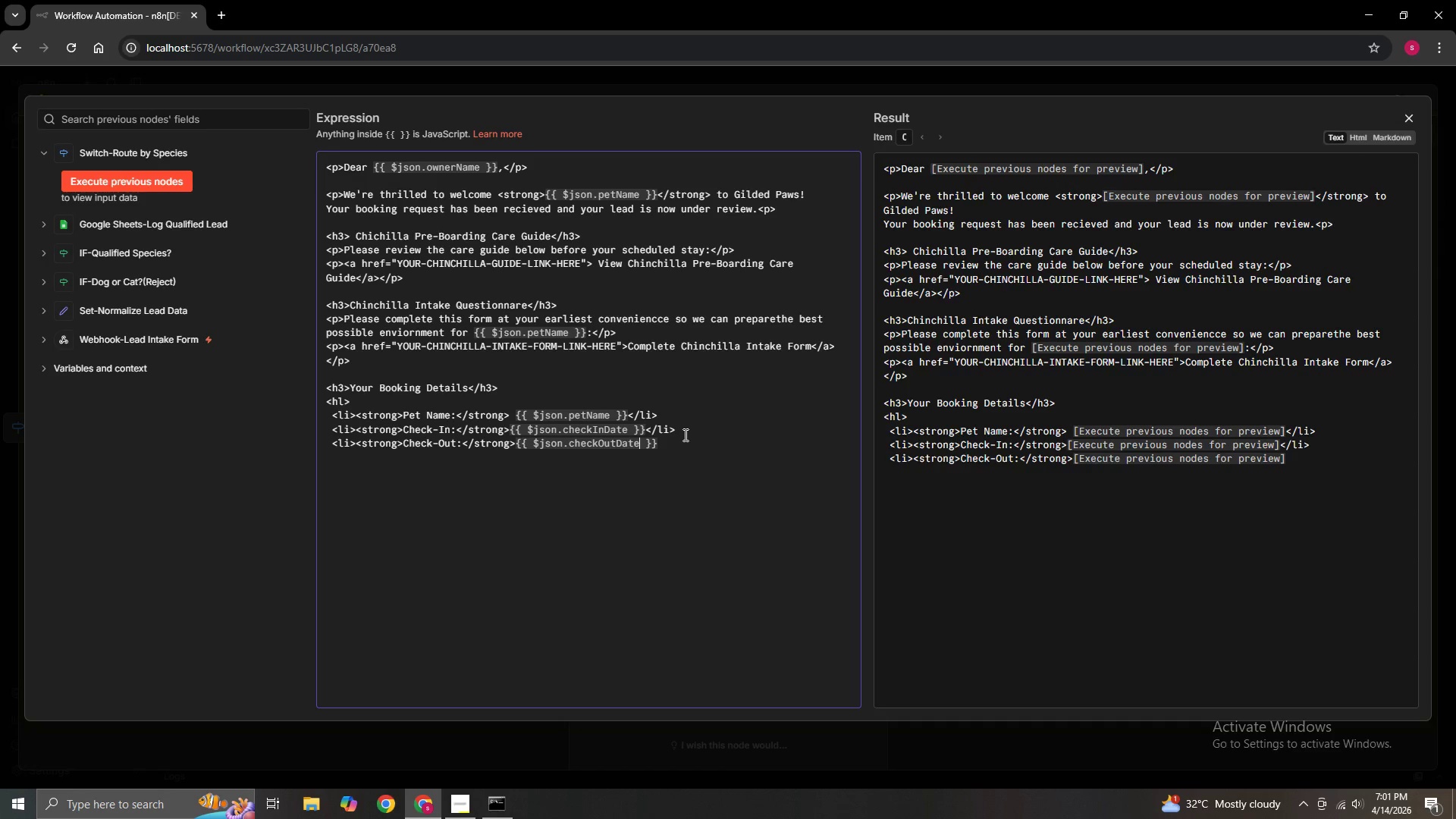 
wait(5.08)
 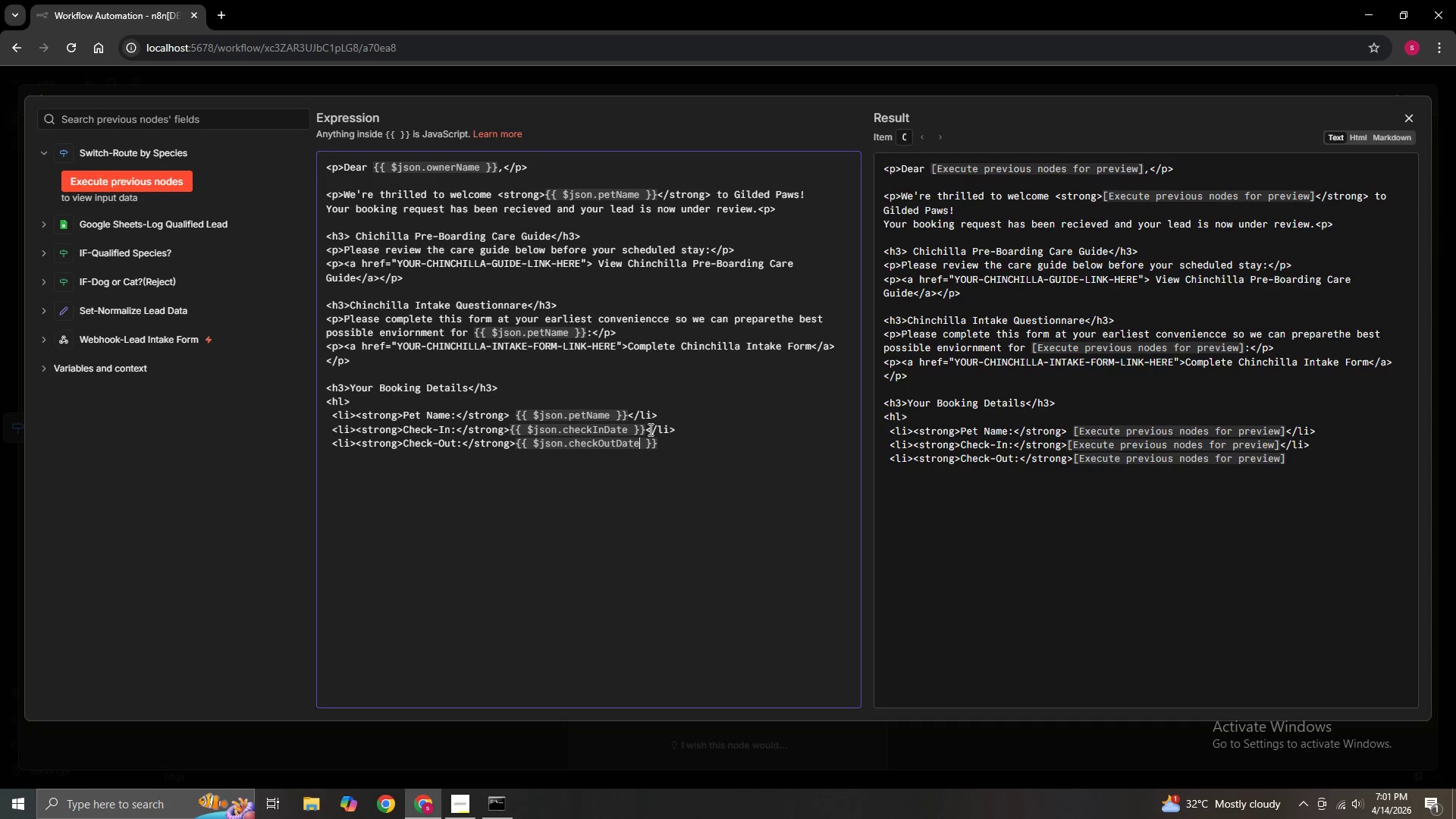 
left_click([667, 441])
 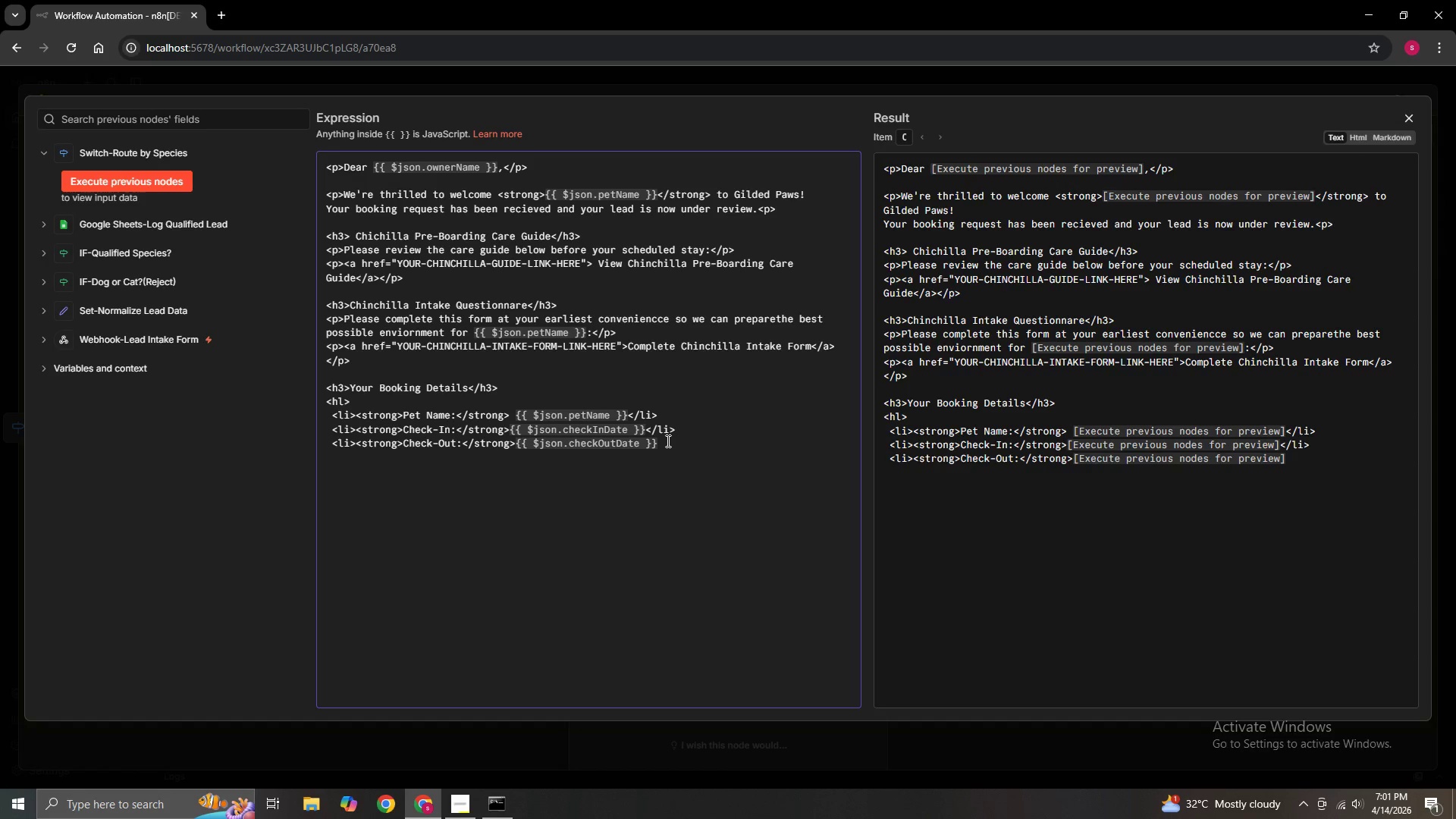 
type(<li)
 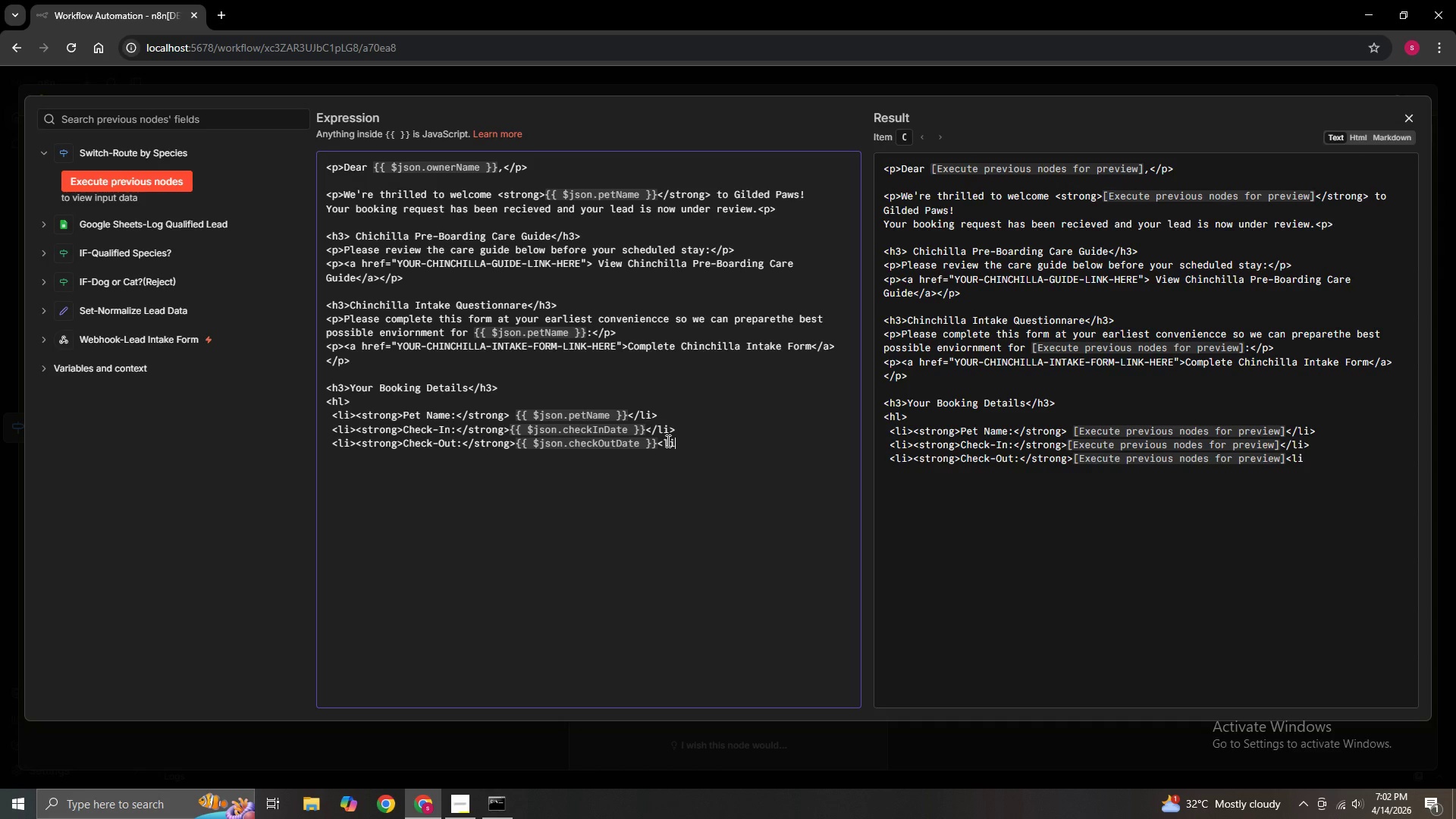 
key(Backspace)
 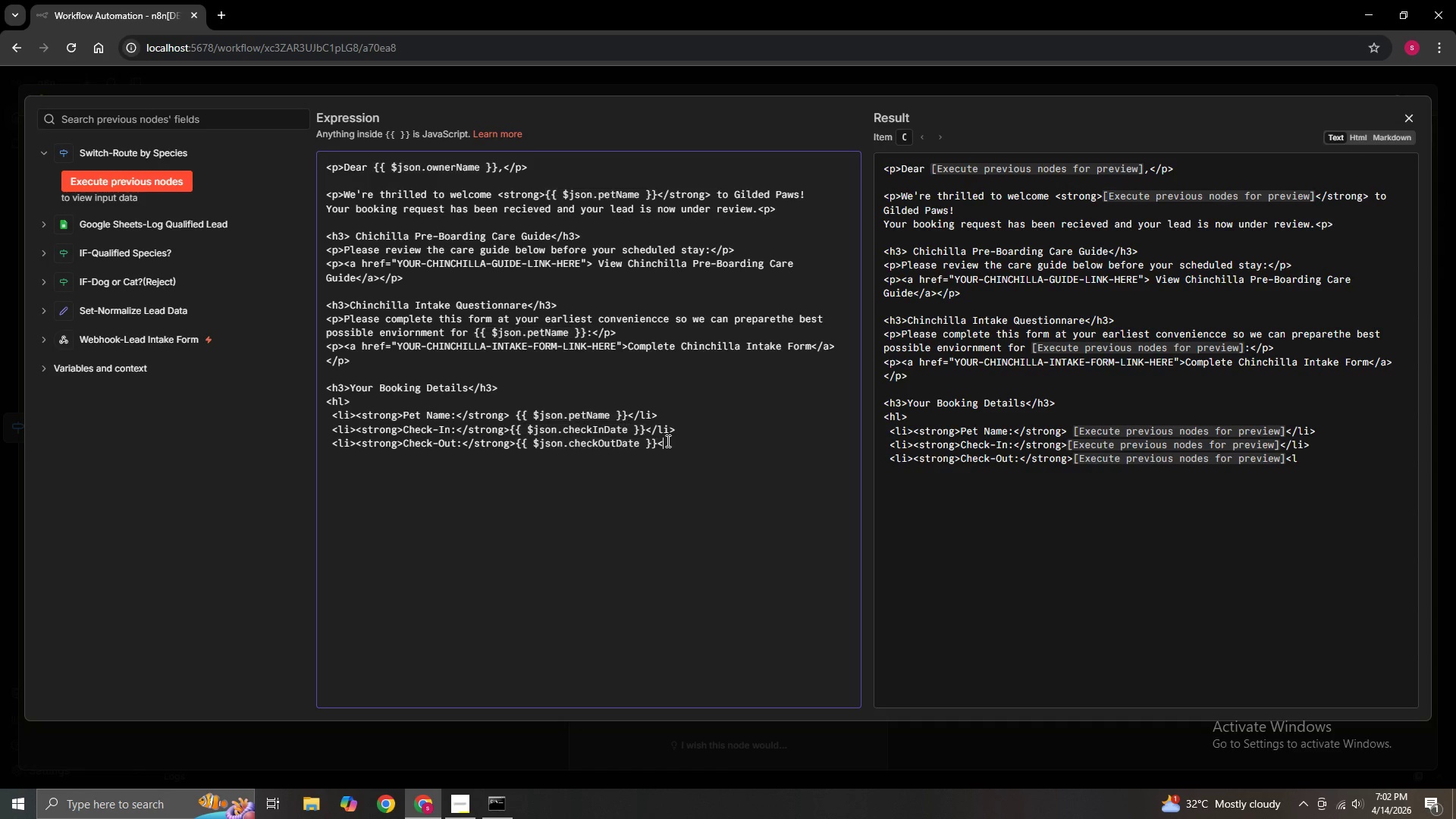 
key(Backspace)
 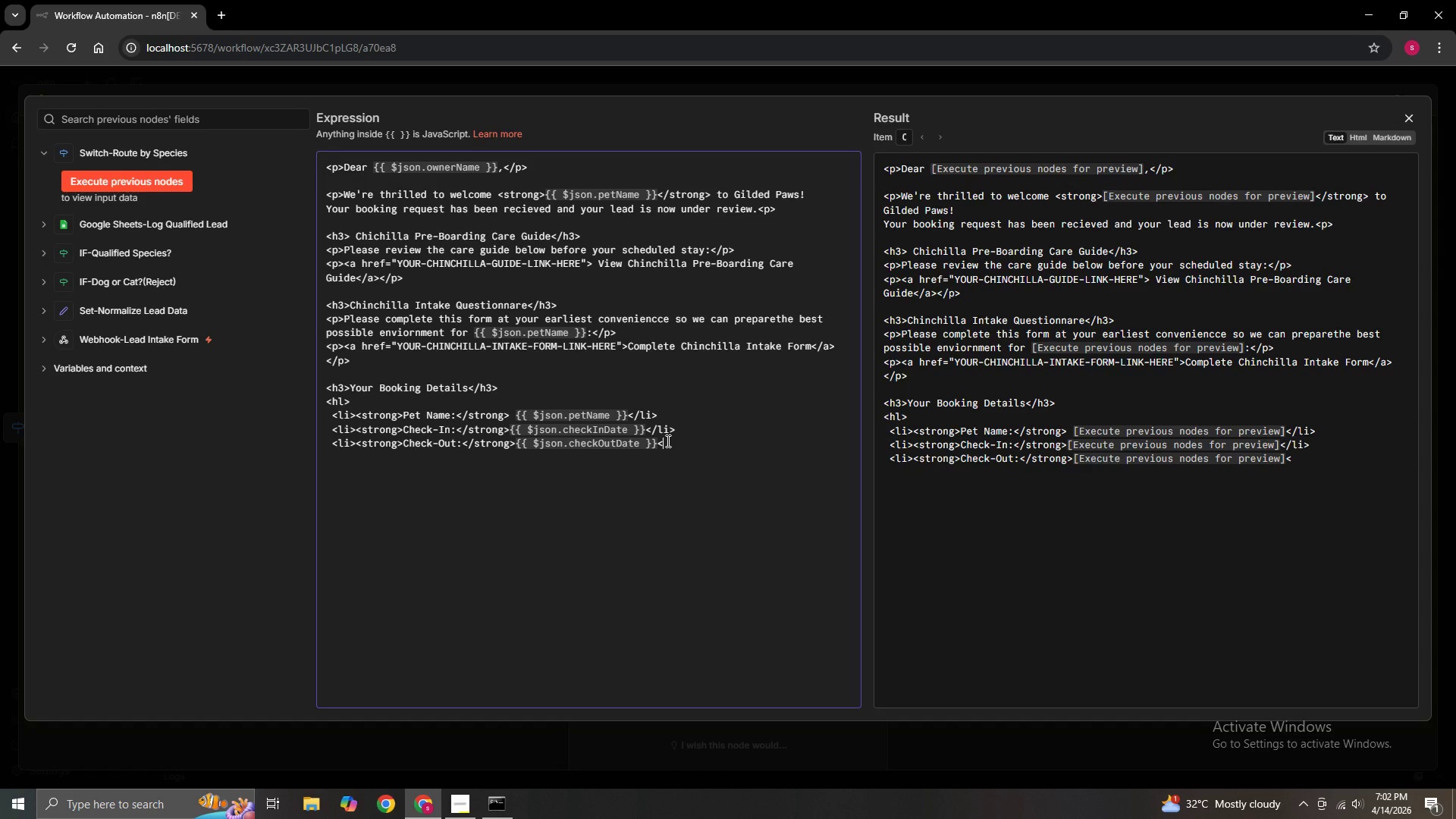 
type(/li.)
 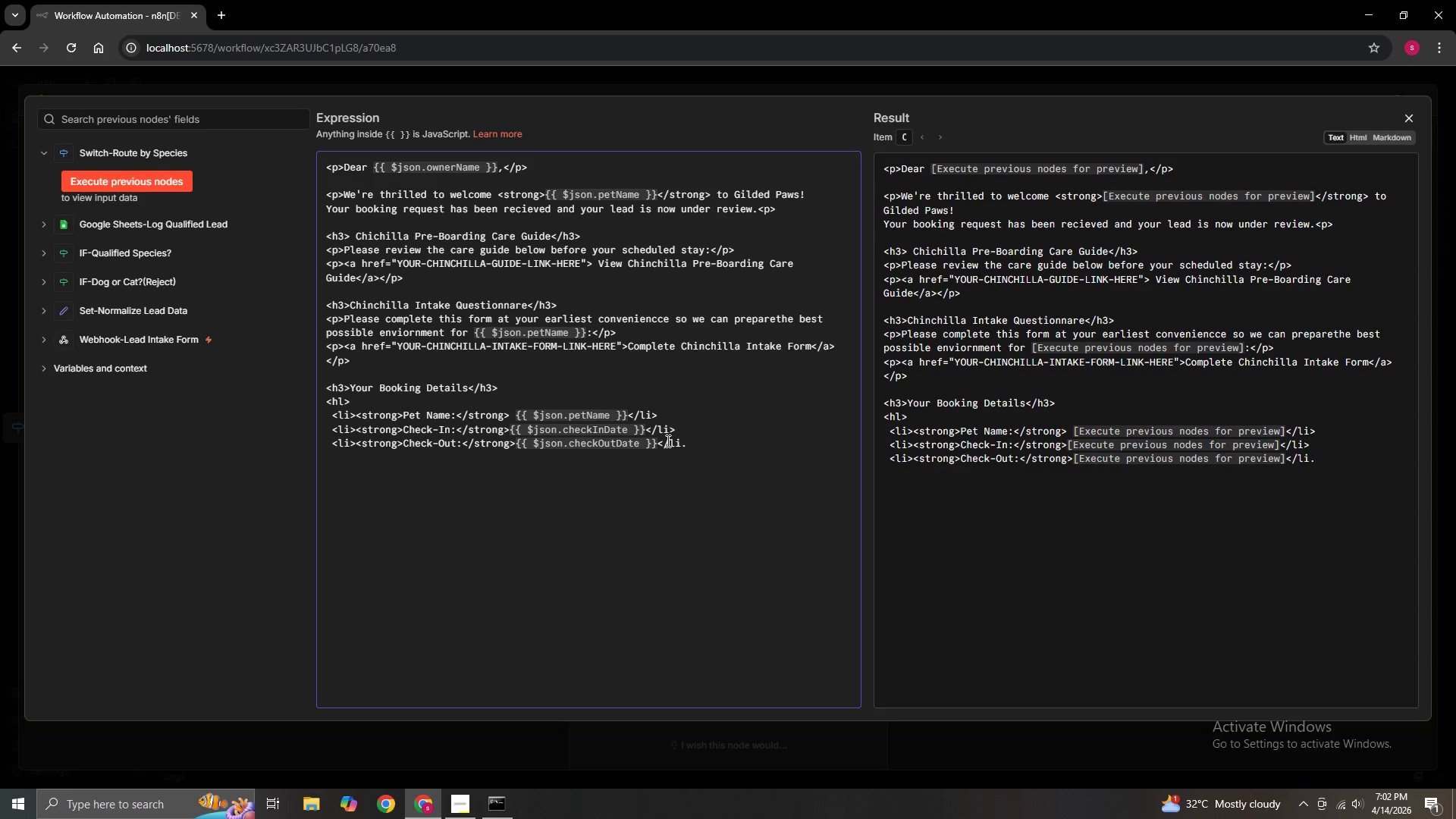 
key(Backspace)
 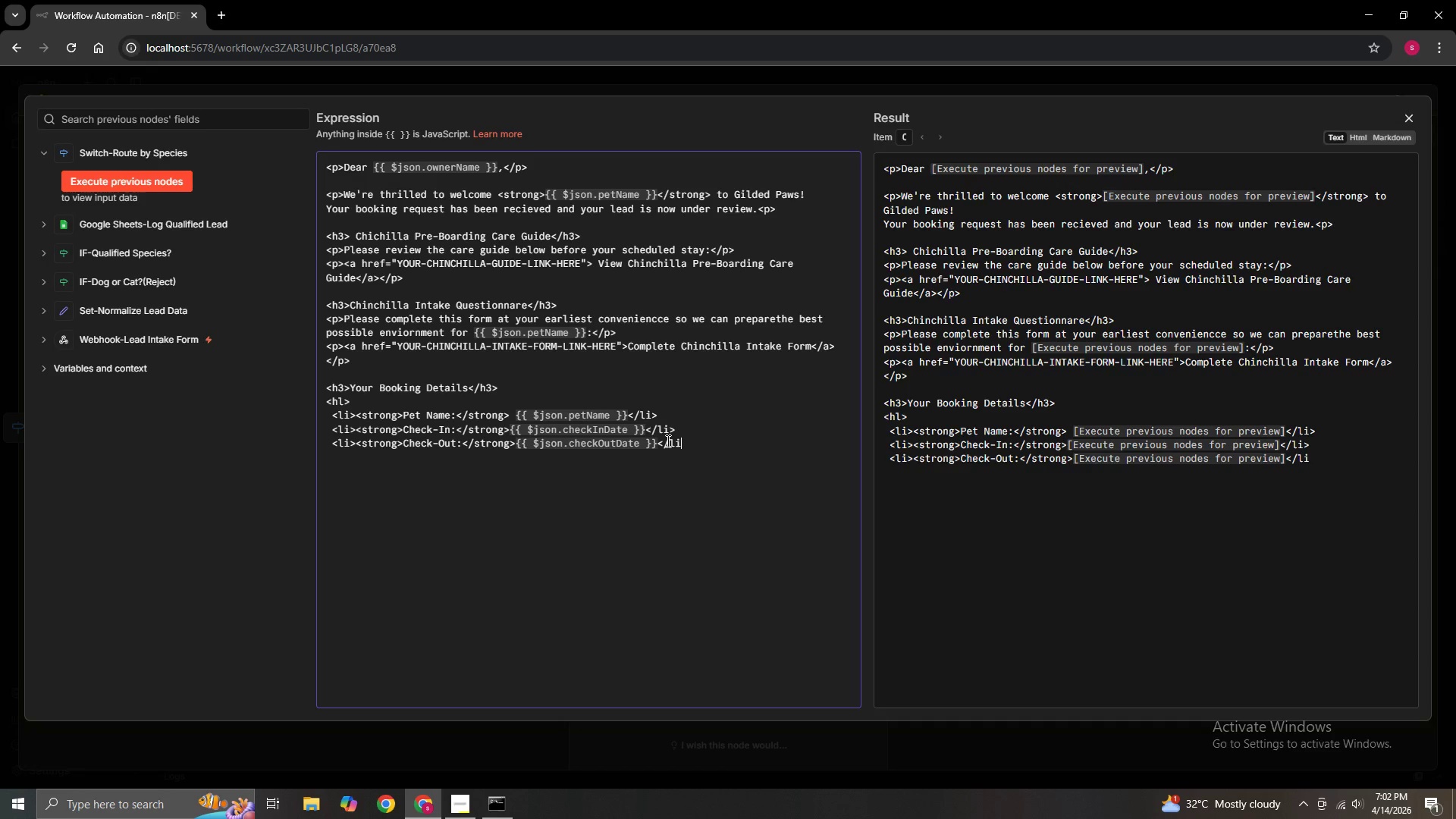 
key(Shift+Period)
 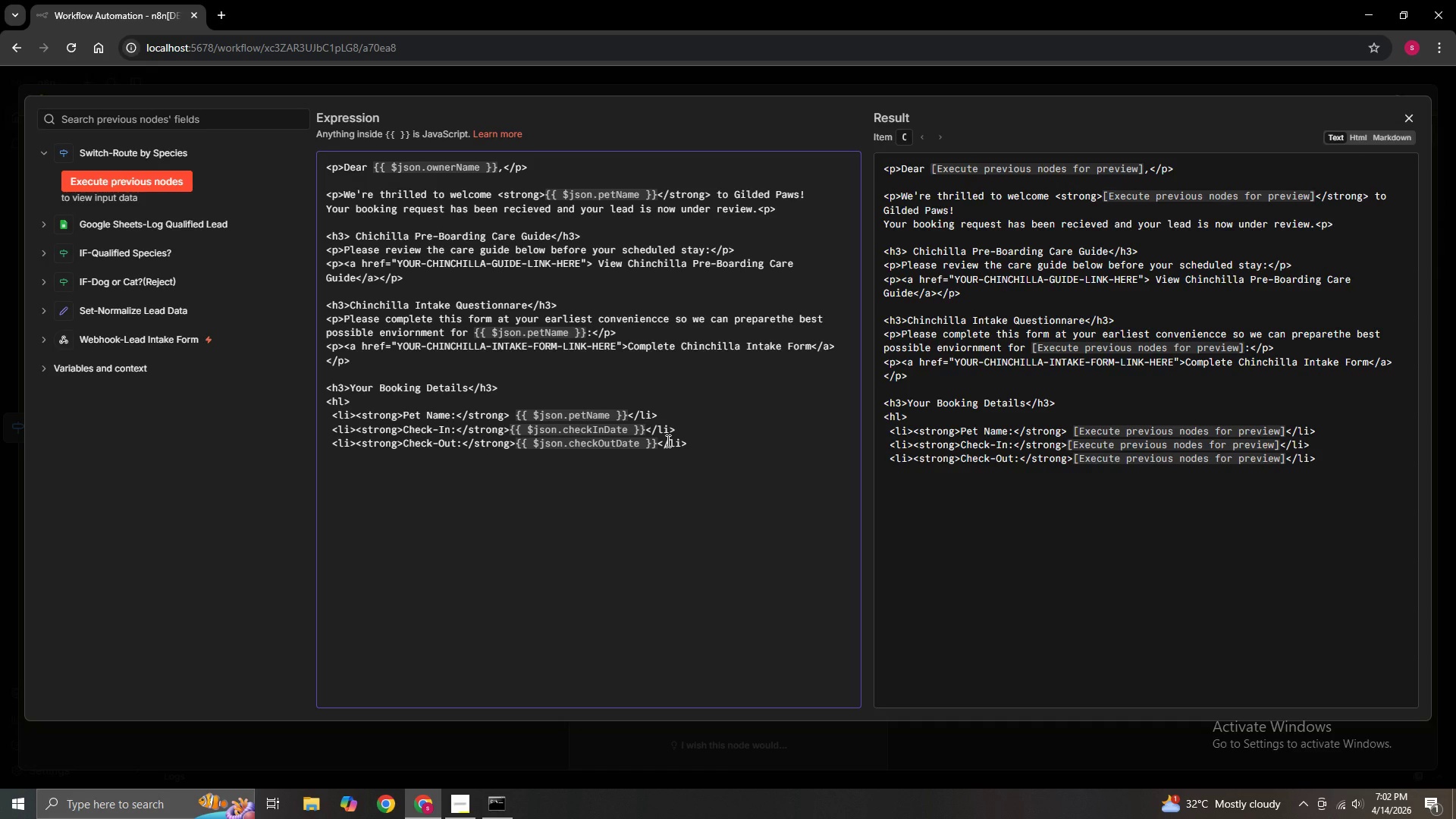 
key(Enter)
 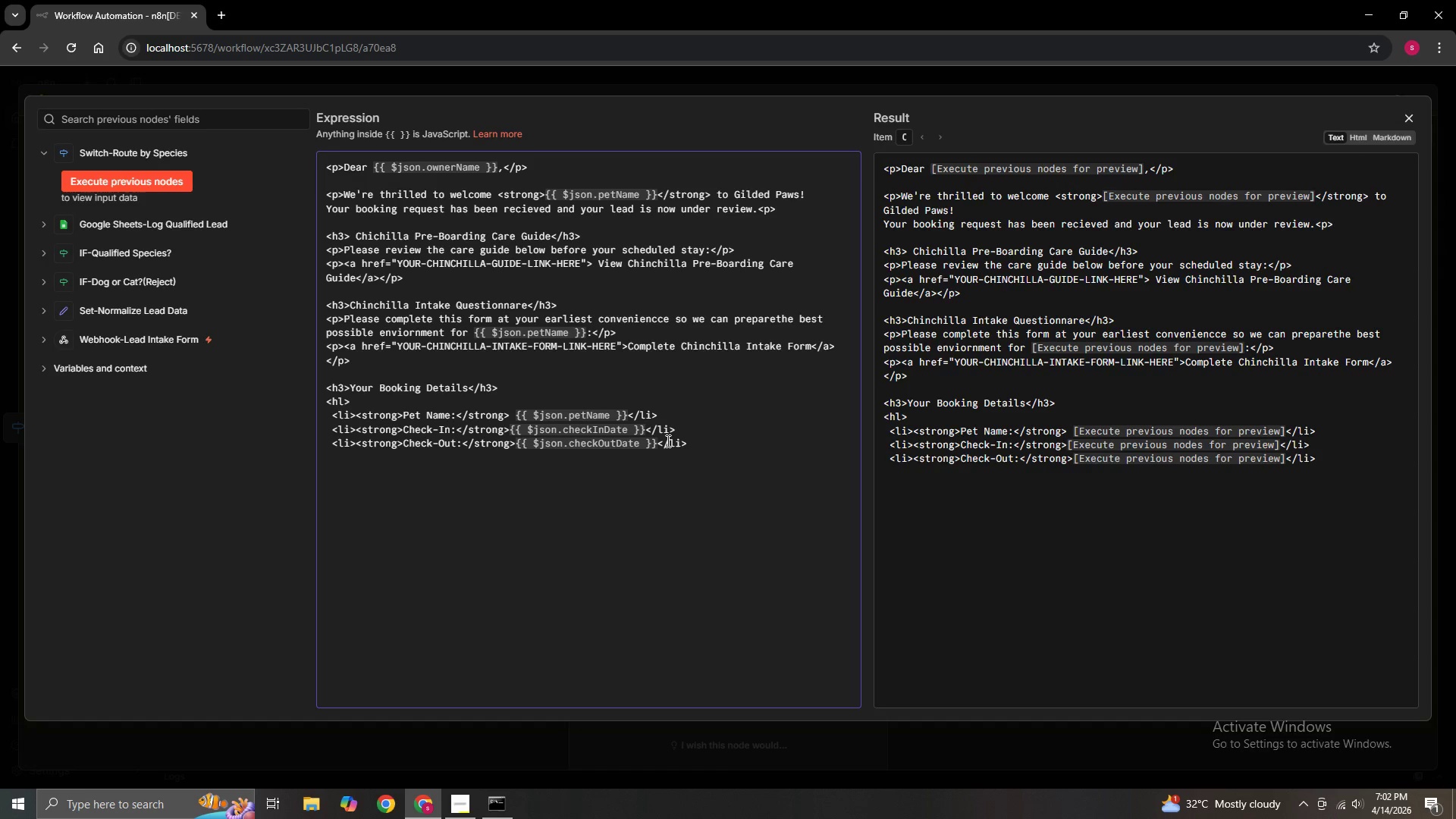 
type(</ul>)
 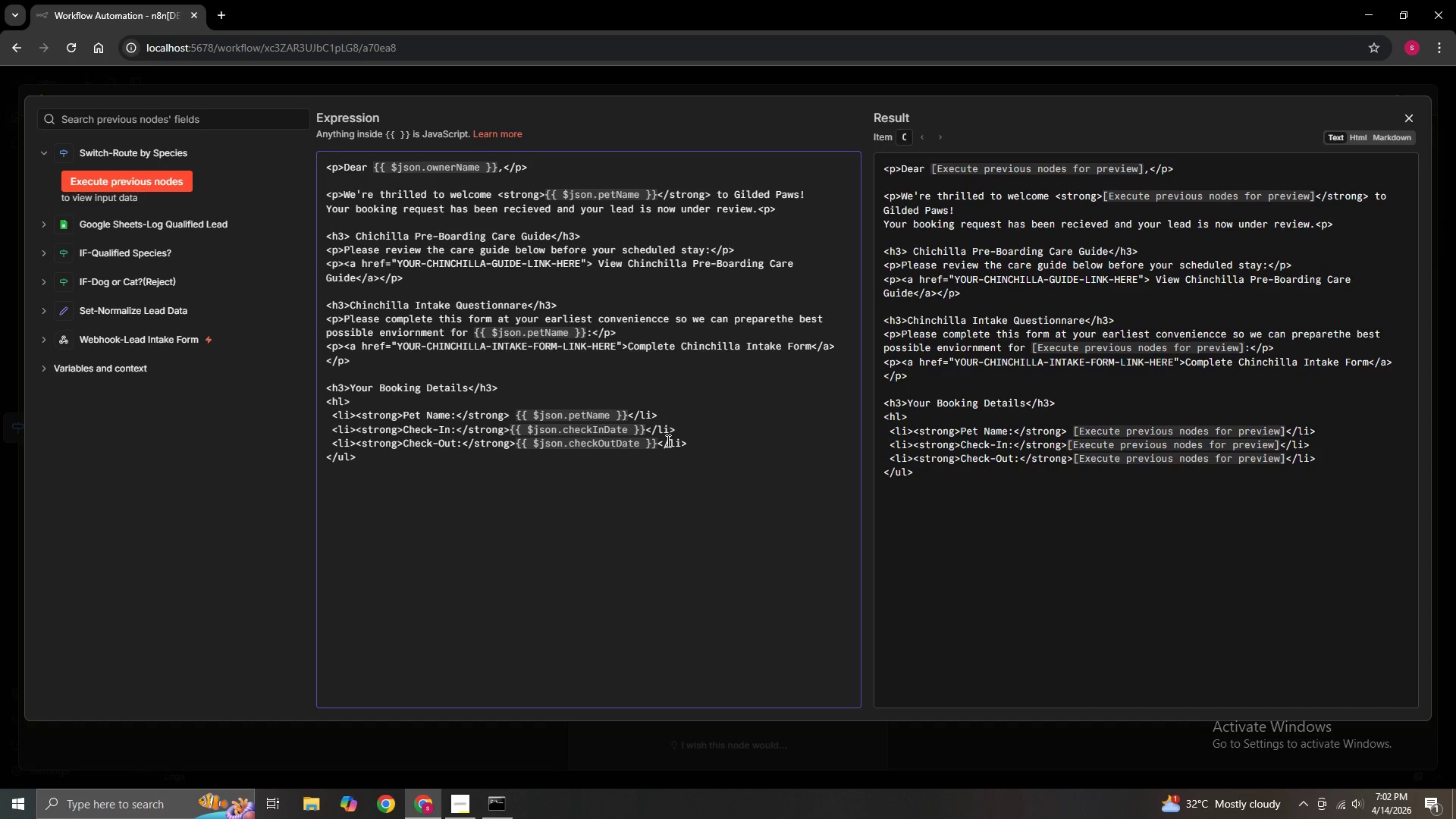 
key(Enter)
 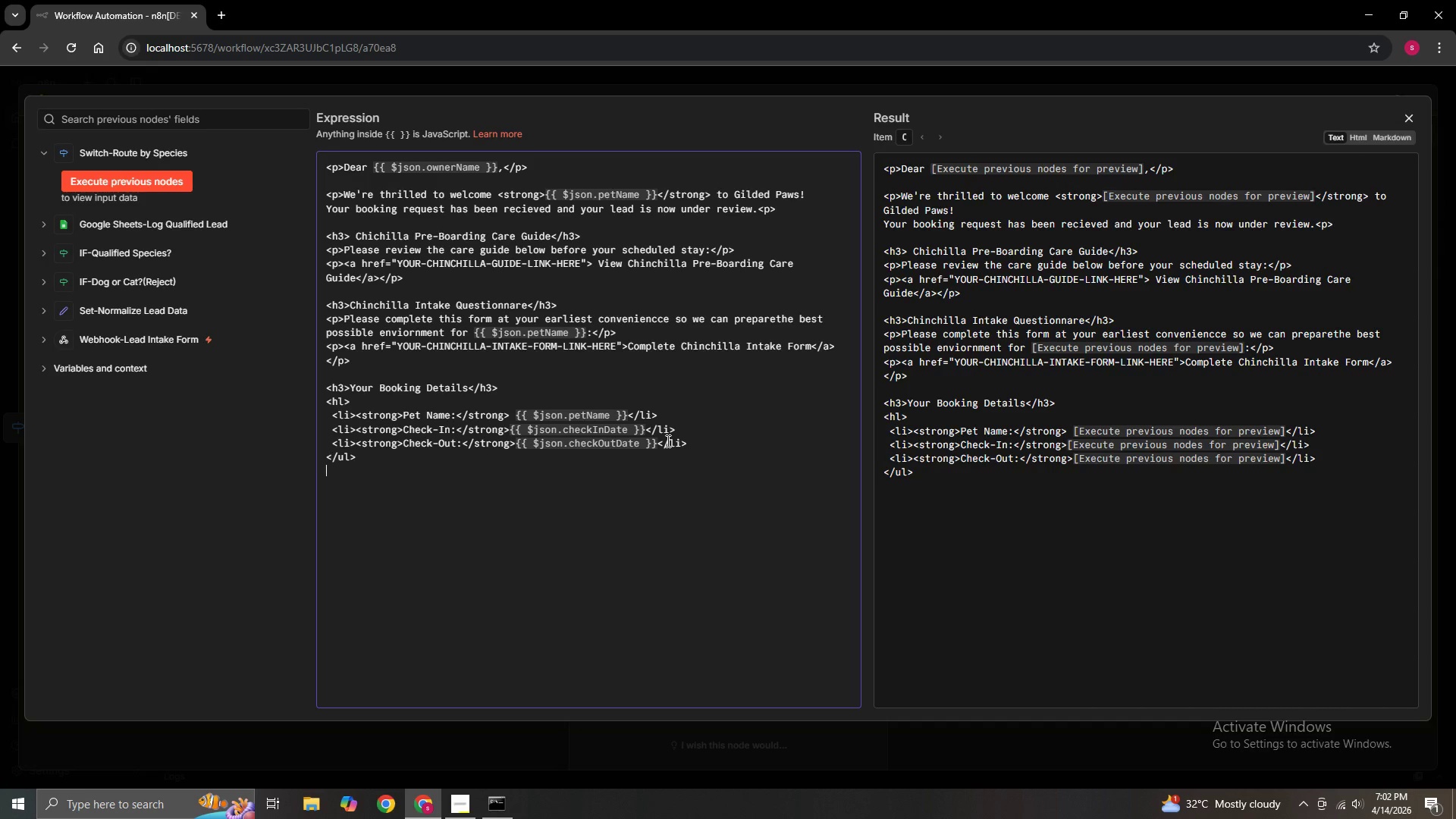 
key(Enter)
 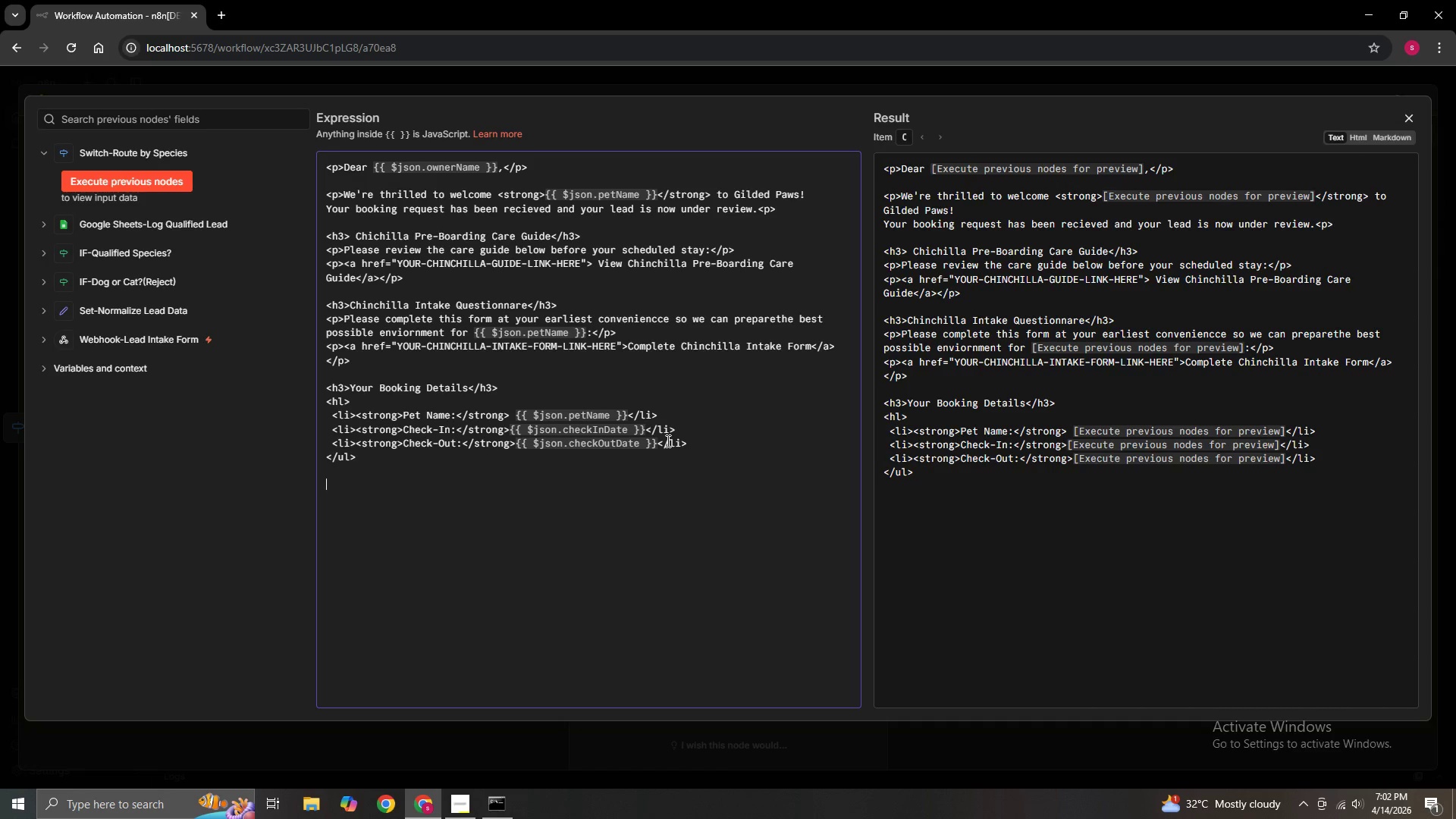 
wait(10.59)
 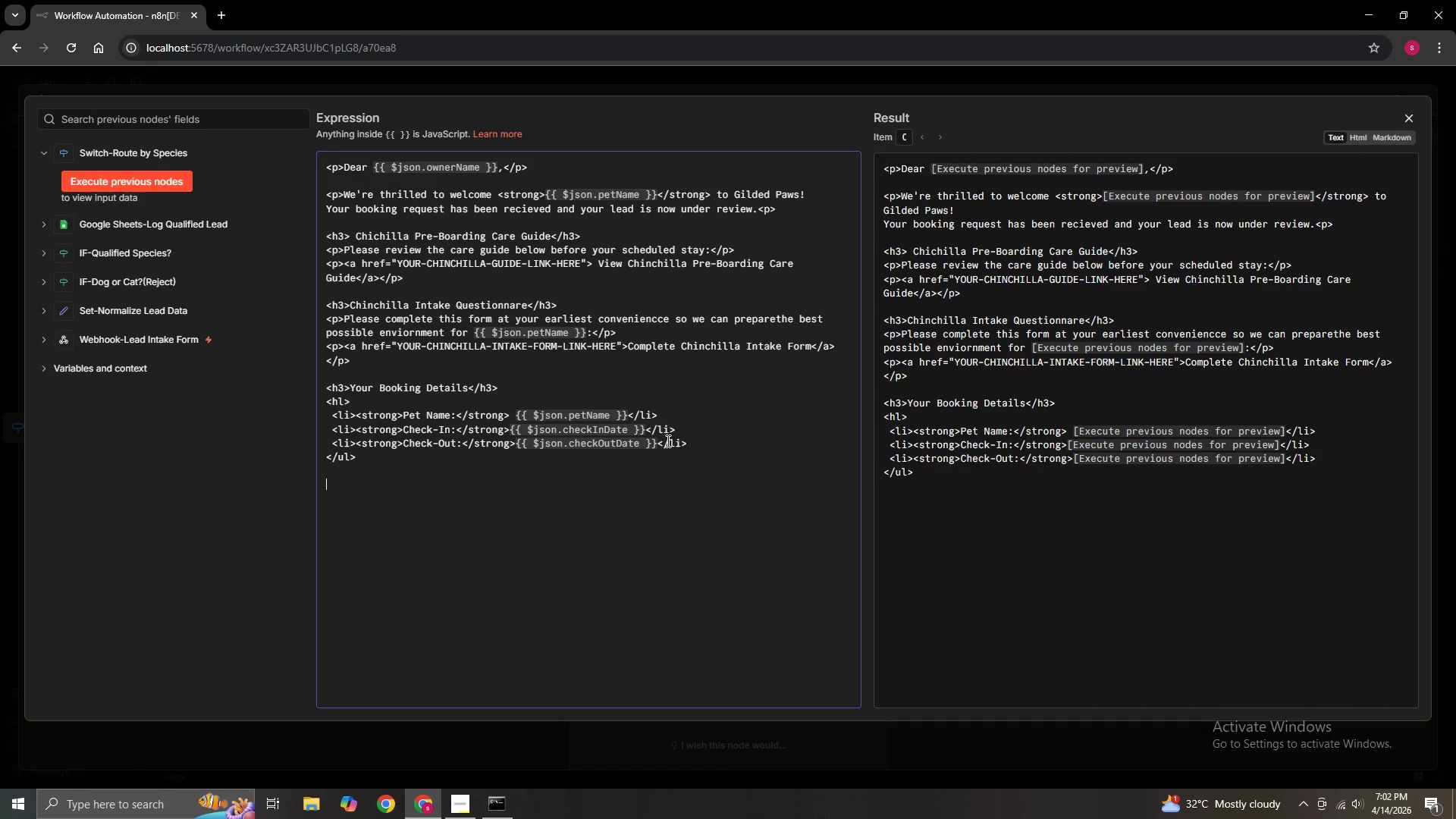 
key(Shift+Comma)
 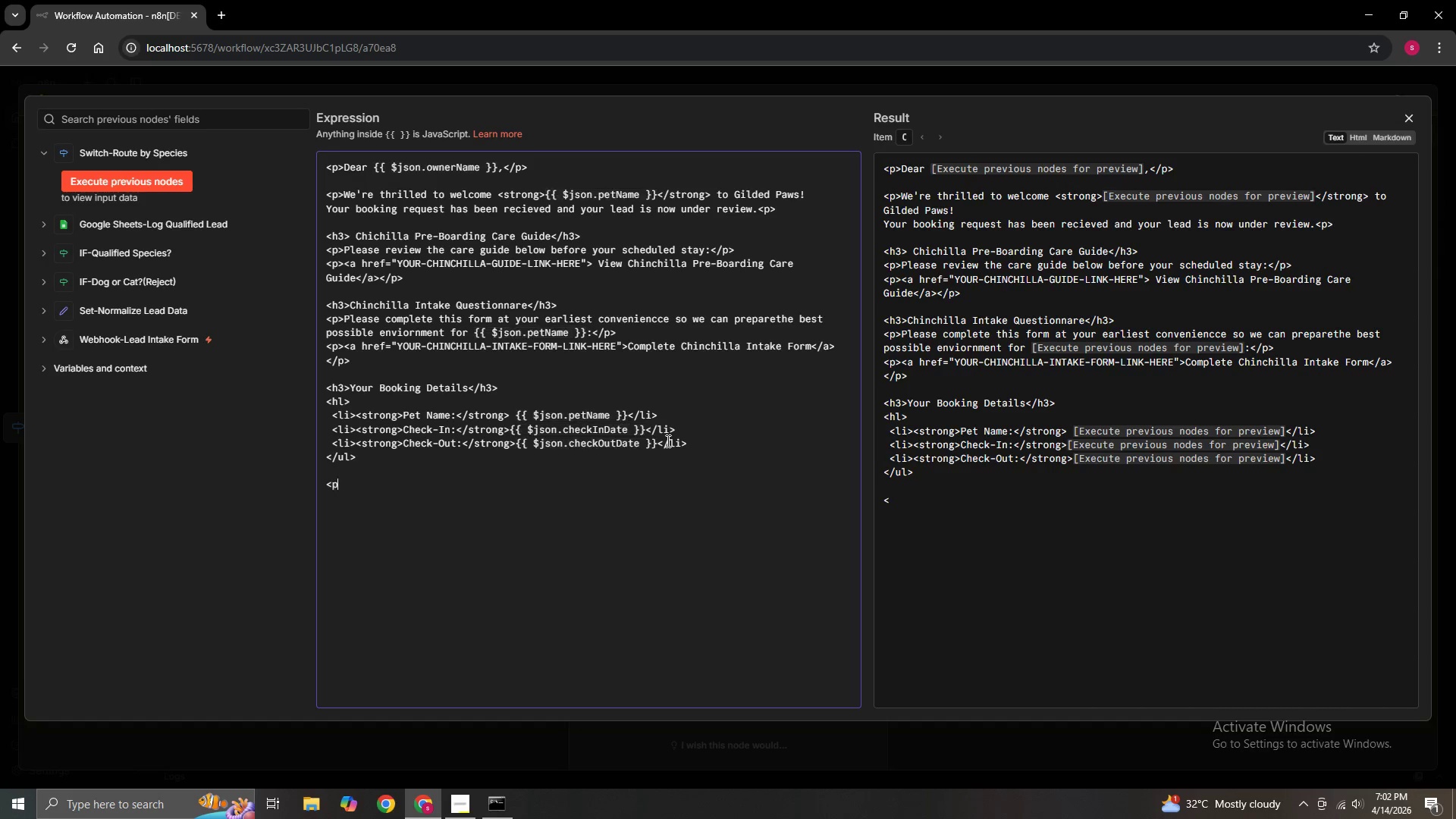 
key(P)
 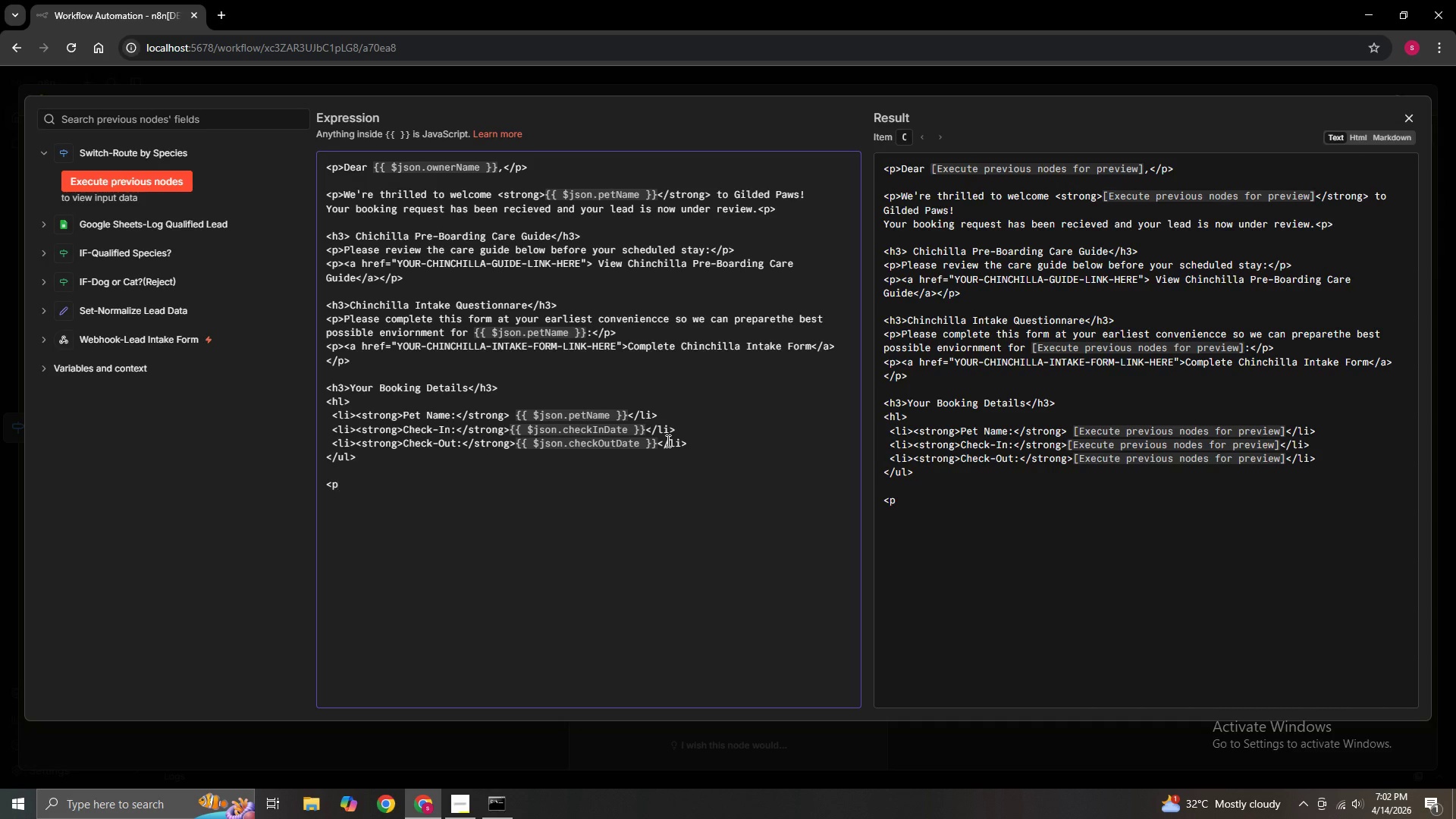 
key(Shift+Period)
 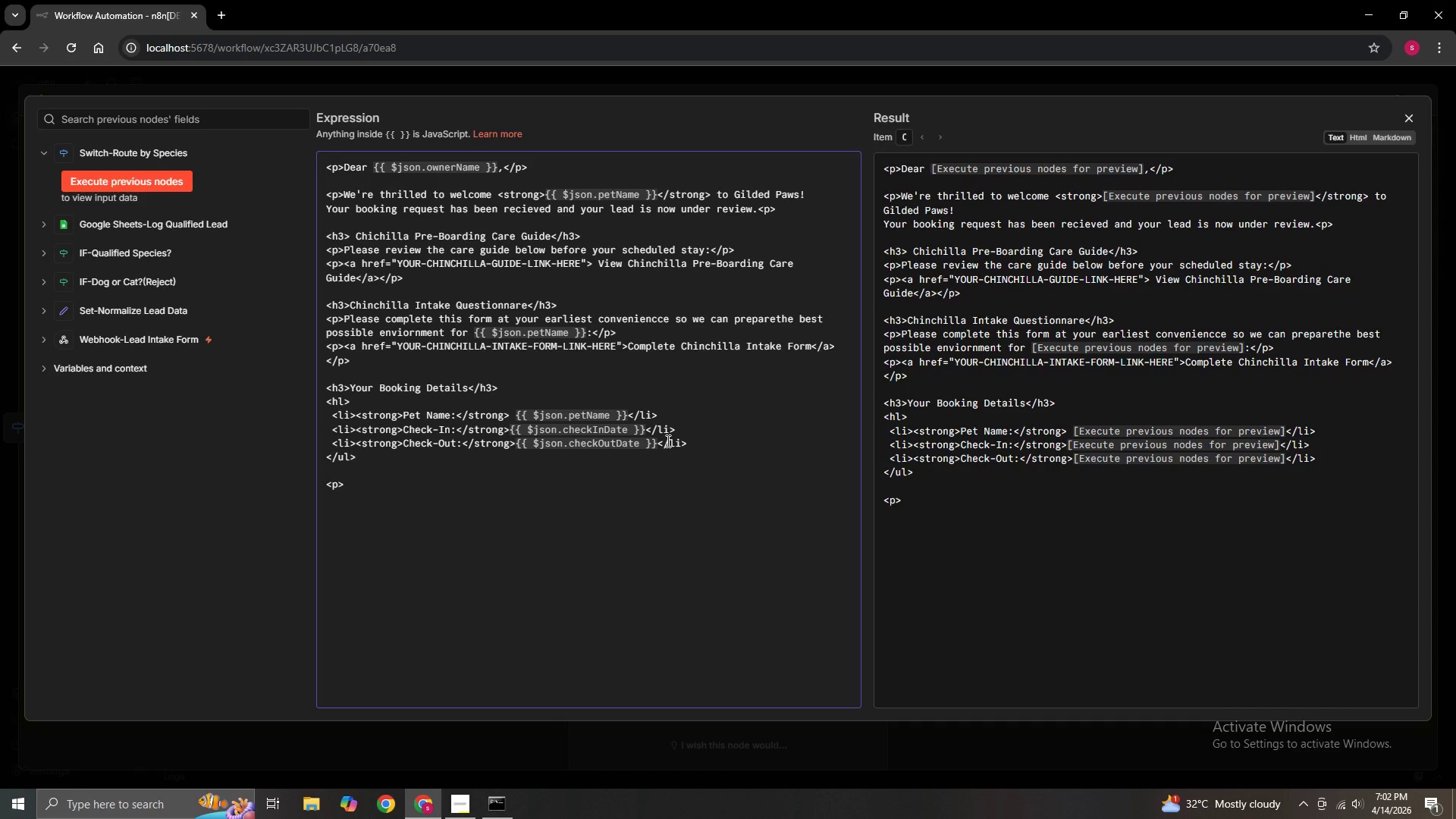 
type(We look forward )
 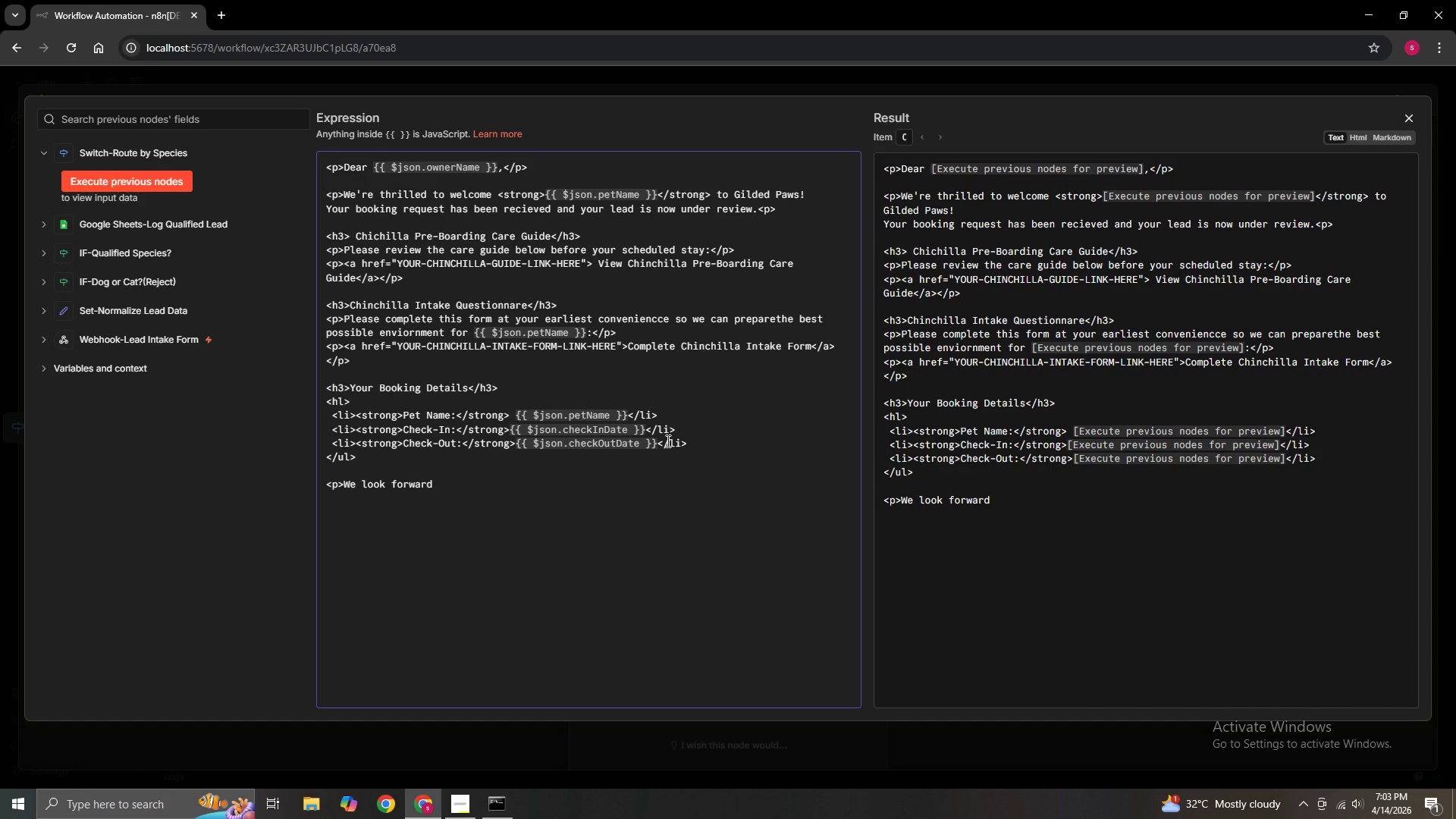 
wait(5.99)
 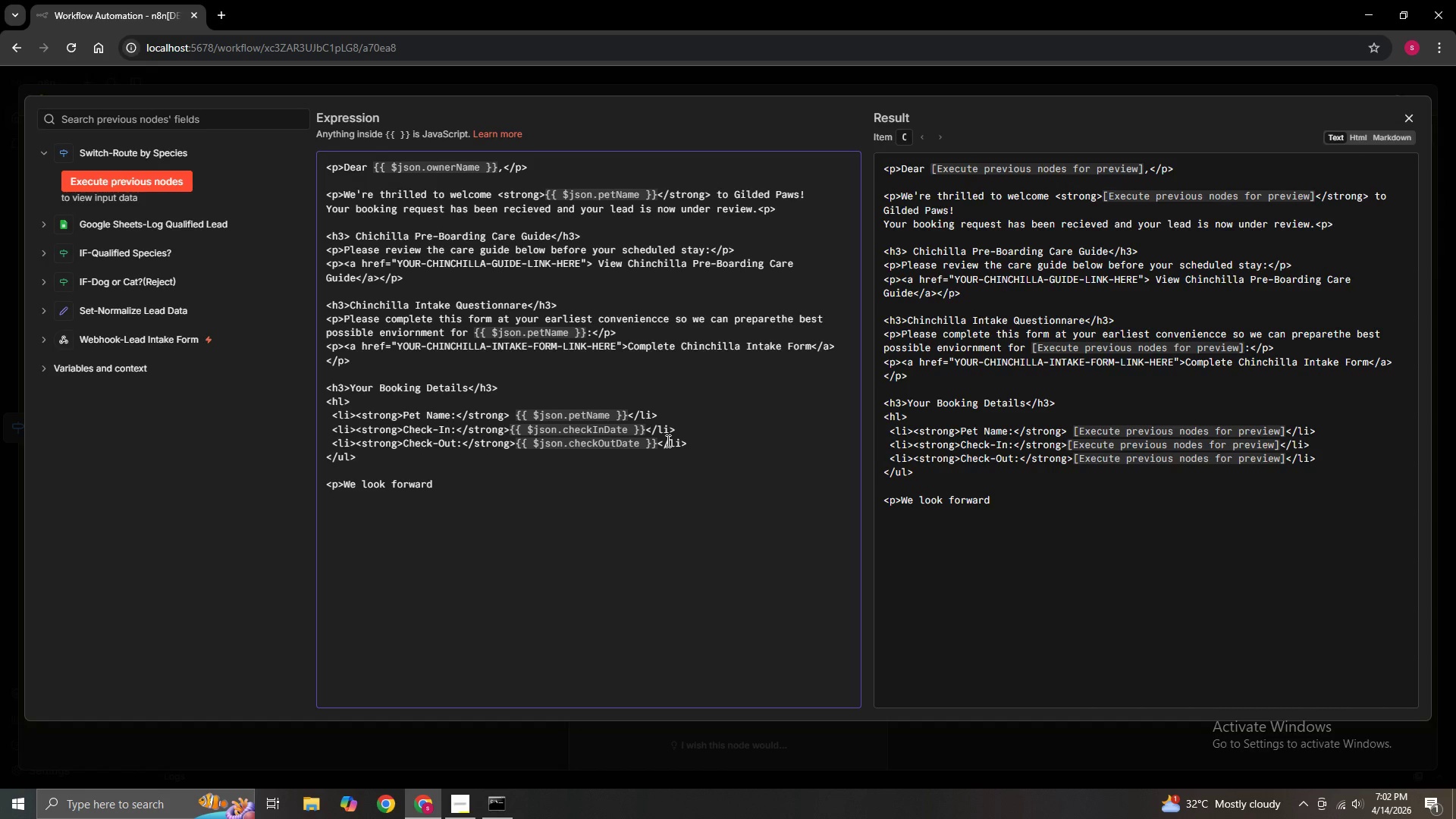 
type(to caring for )
 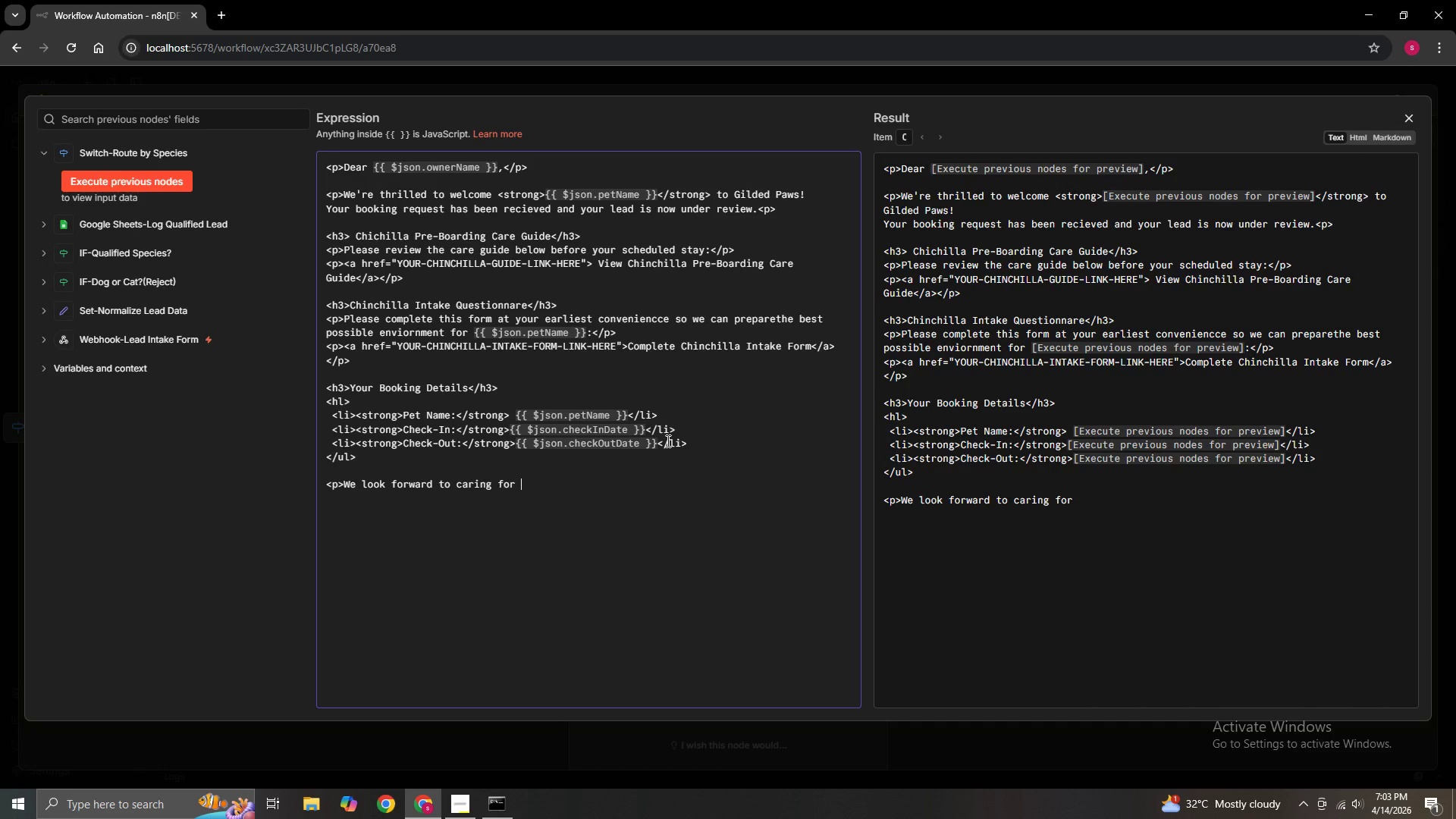 
key(Shift+BracketLeft)
 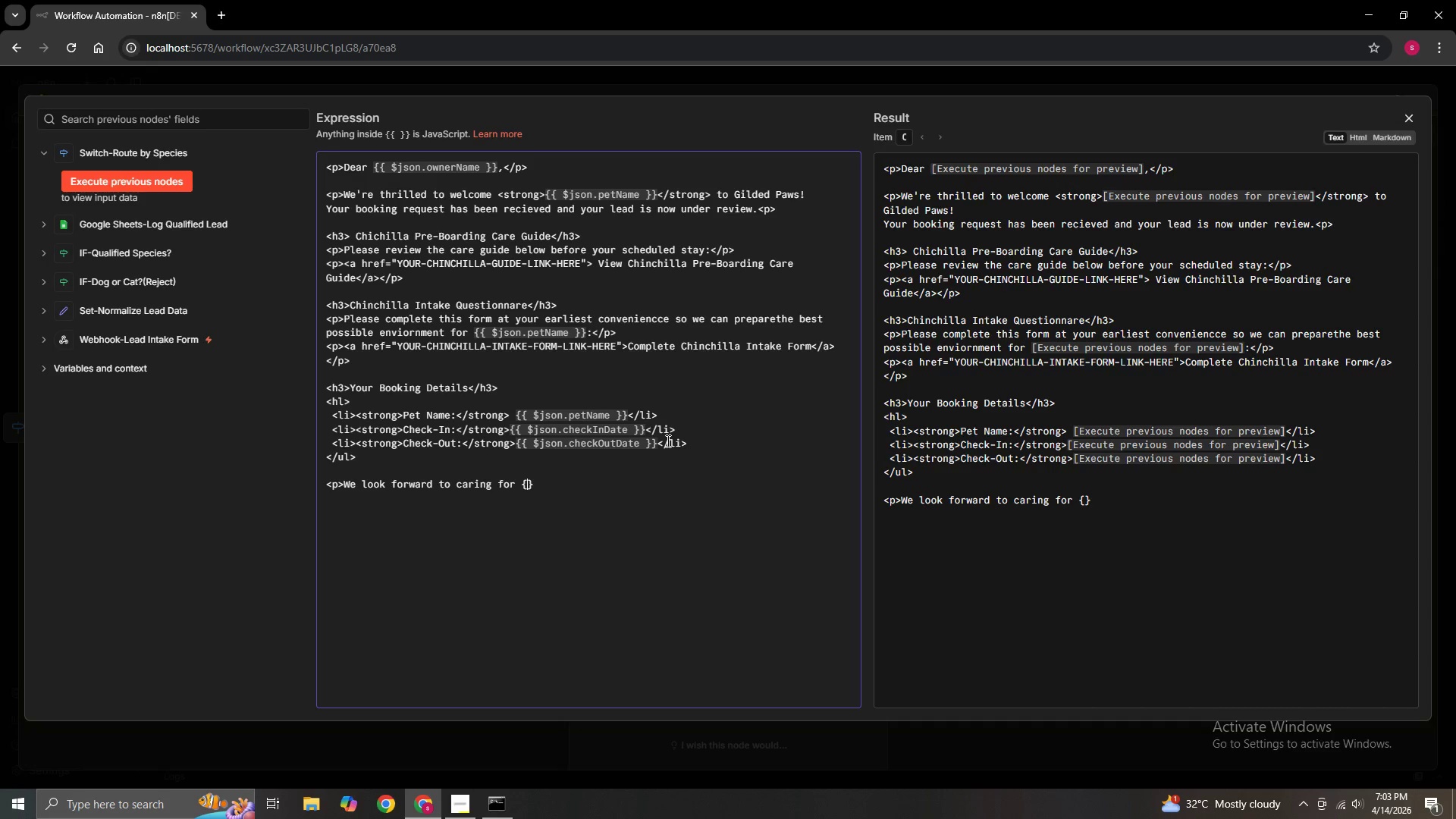 
key(Shift+BracketLeft)
 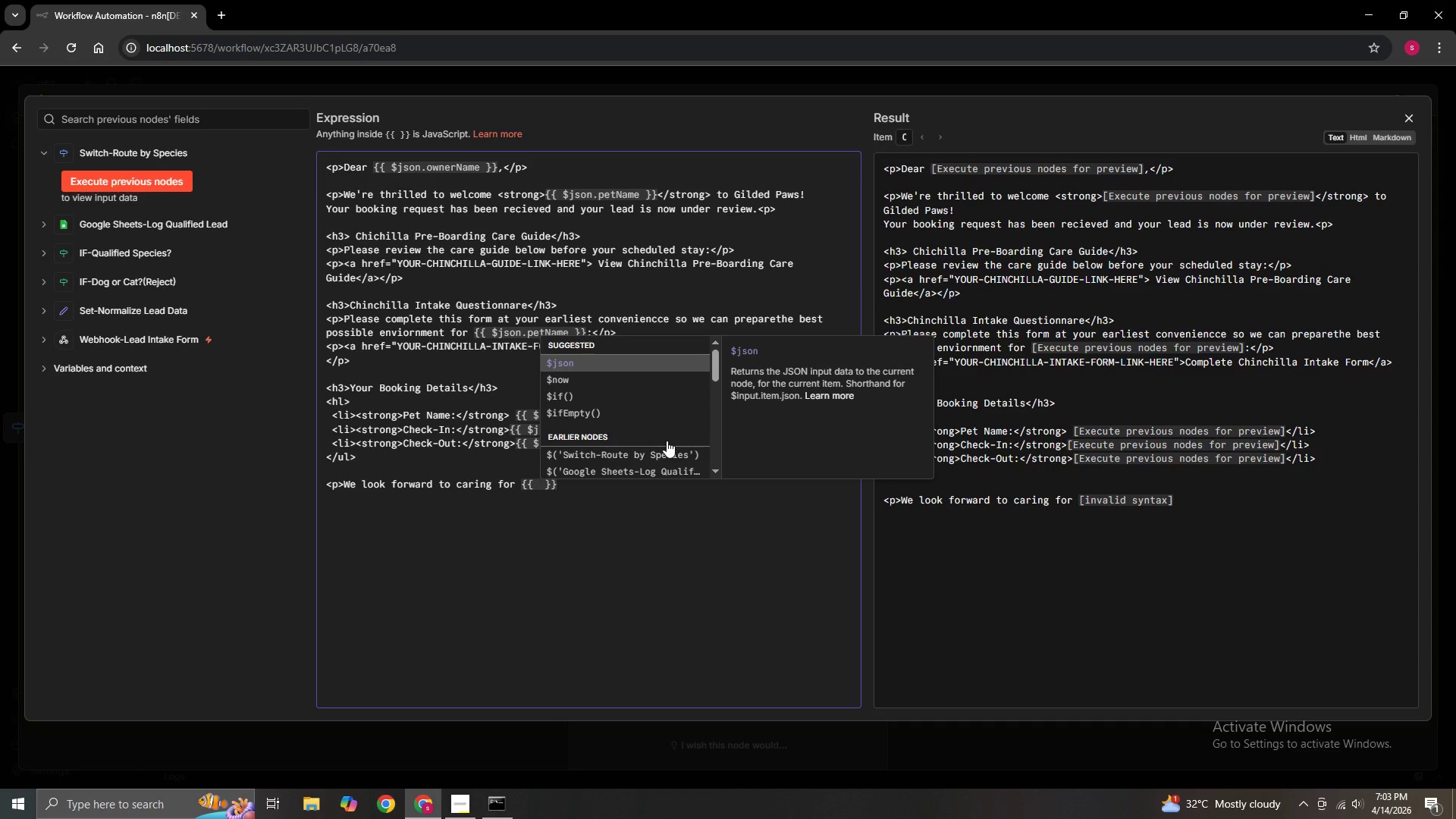 
hold_key(key=ShiftRight, duration=1.24)
 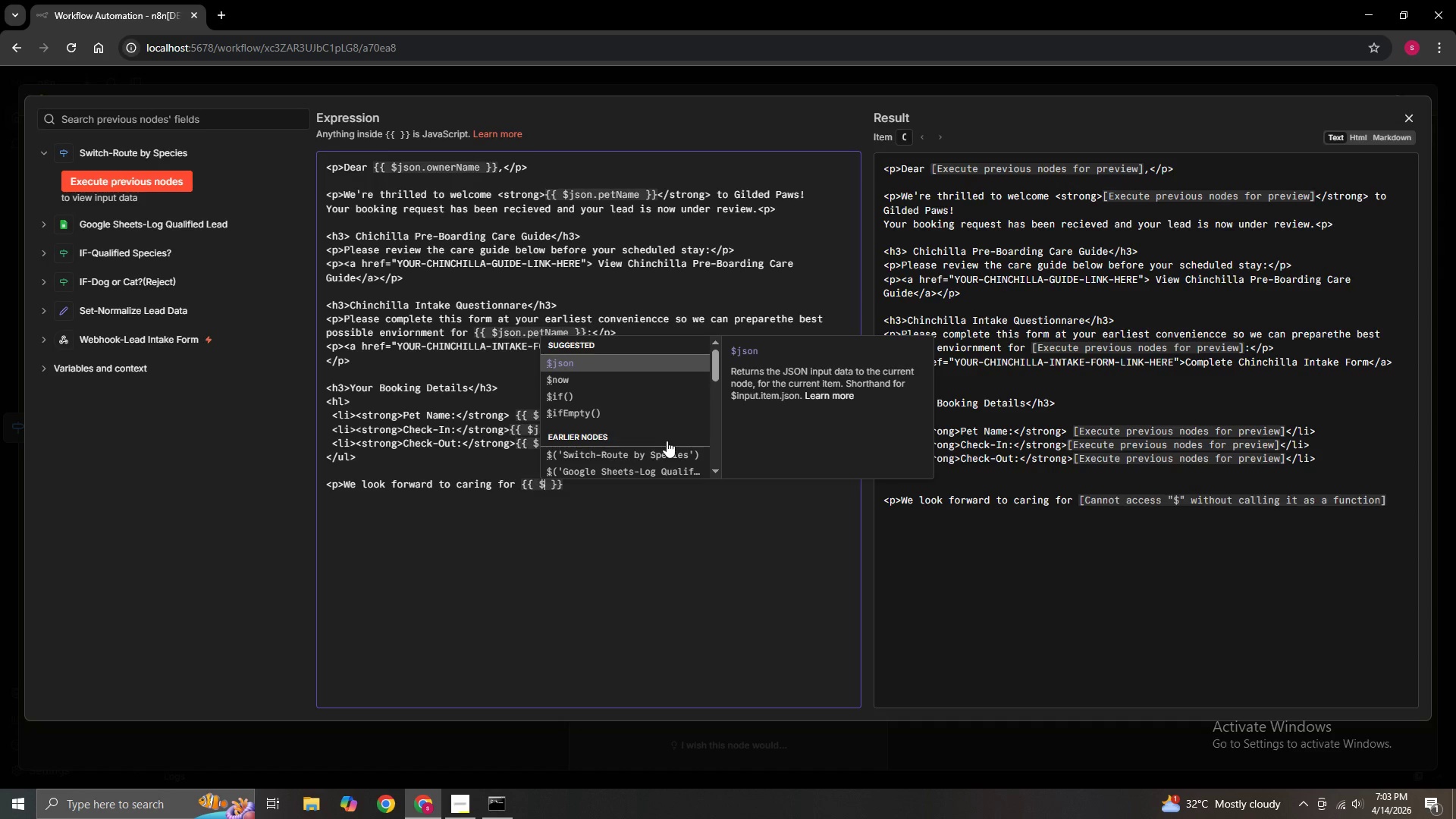 
hold_key(key=4, duration=0.47)
 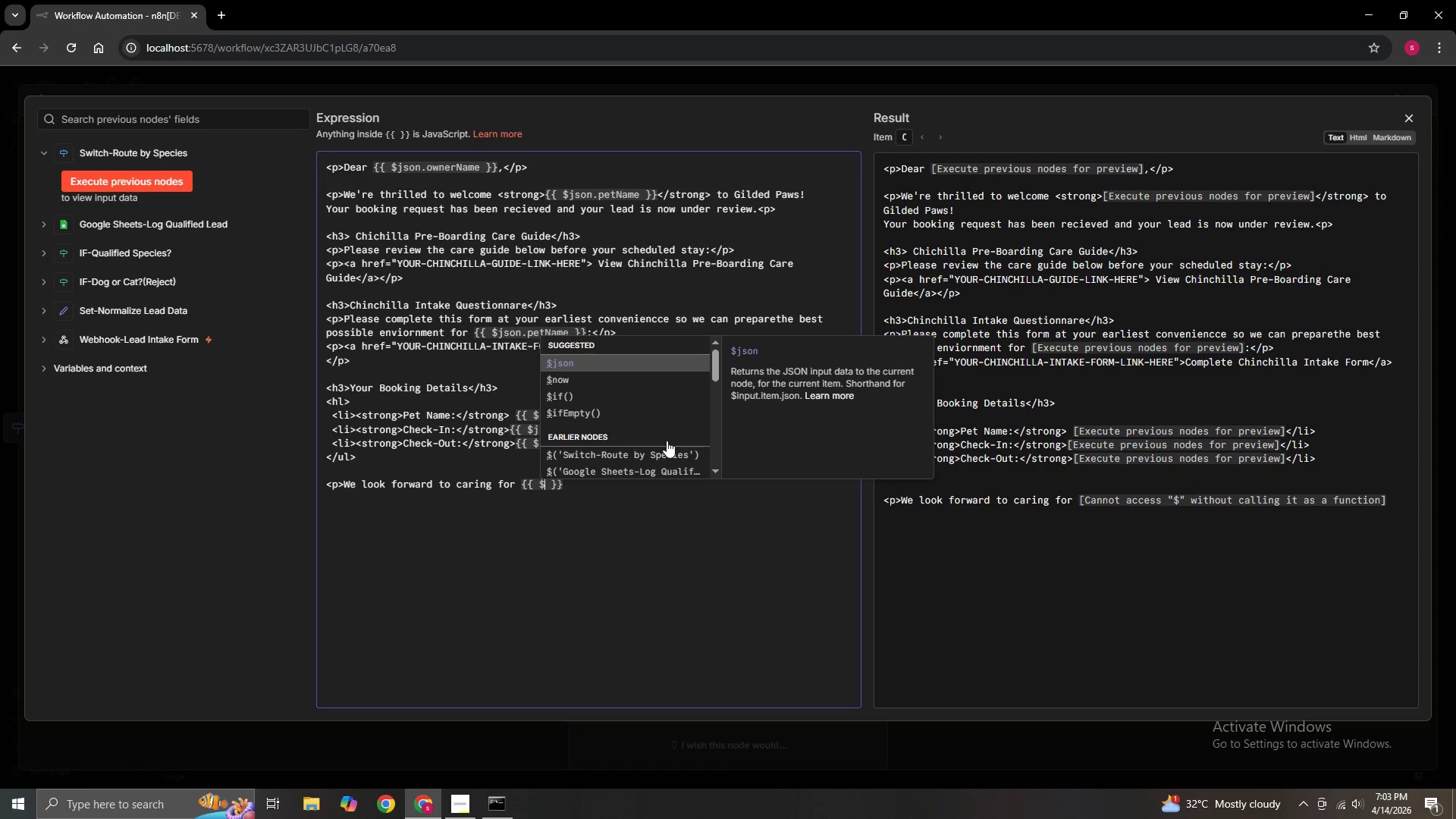 
type(json.petnAME)
 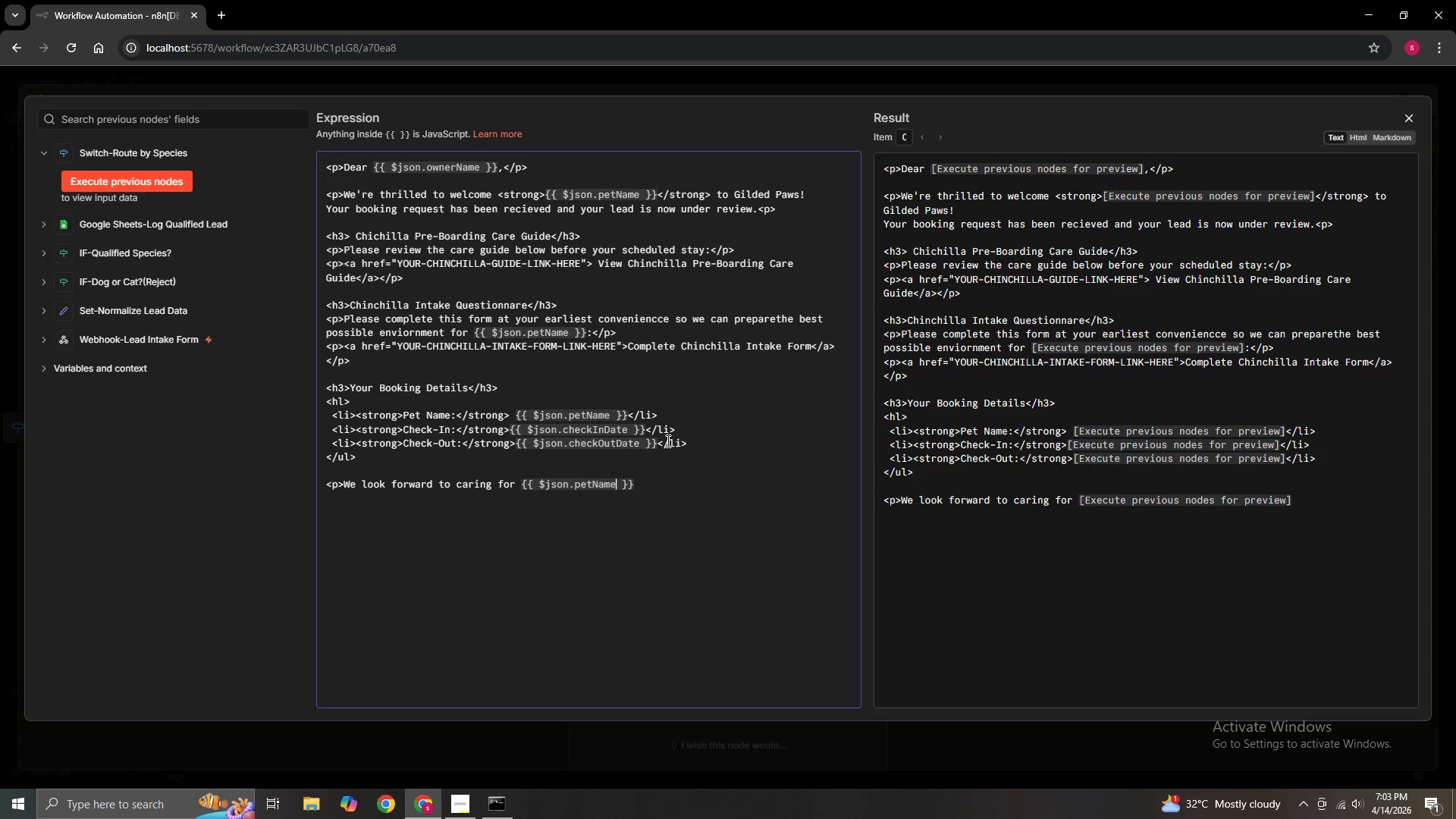 
hold_key(key=CapsLock, duration=0.34)
 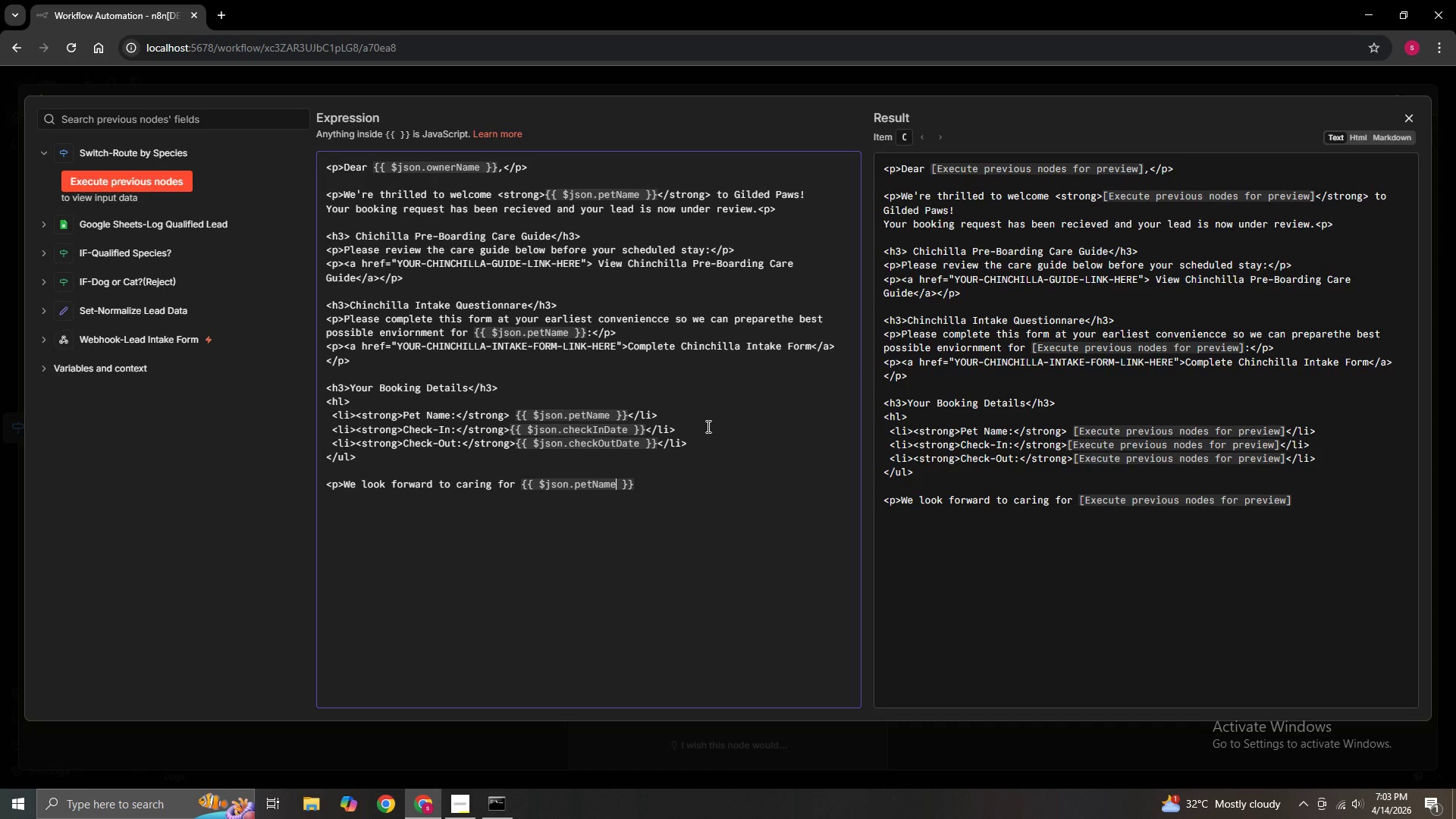 
wait(5.78)
 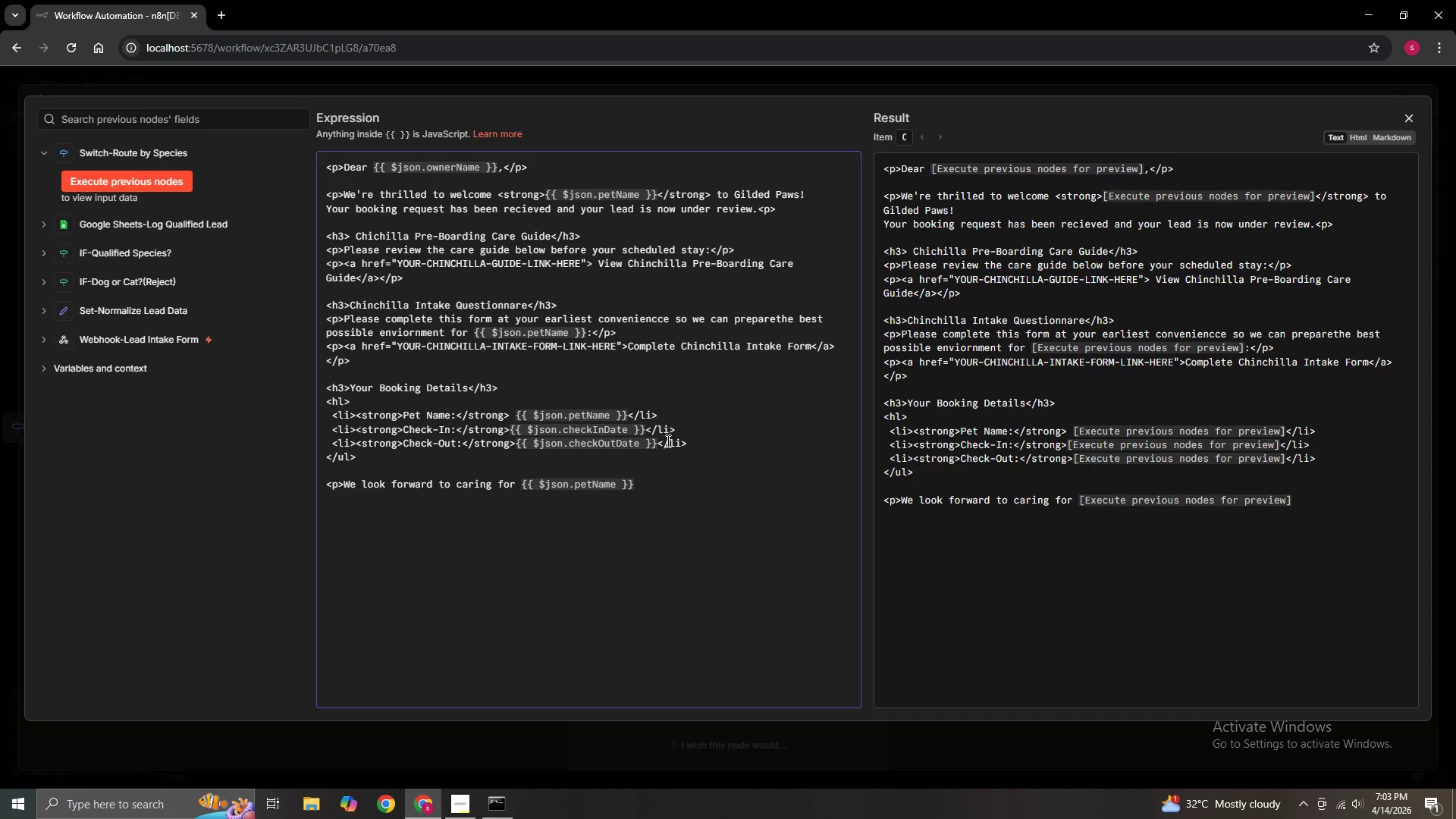 
left_click([643, 482])
 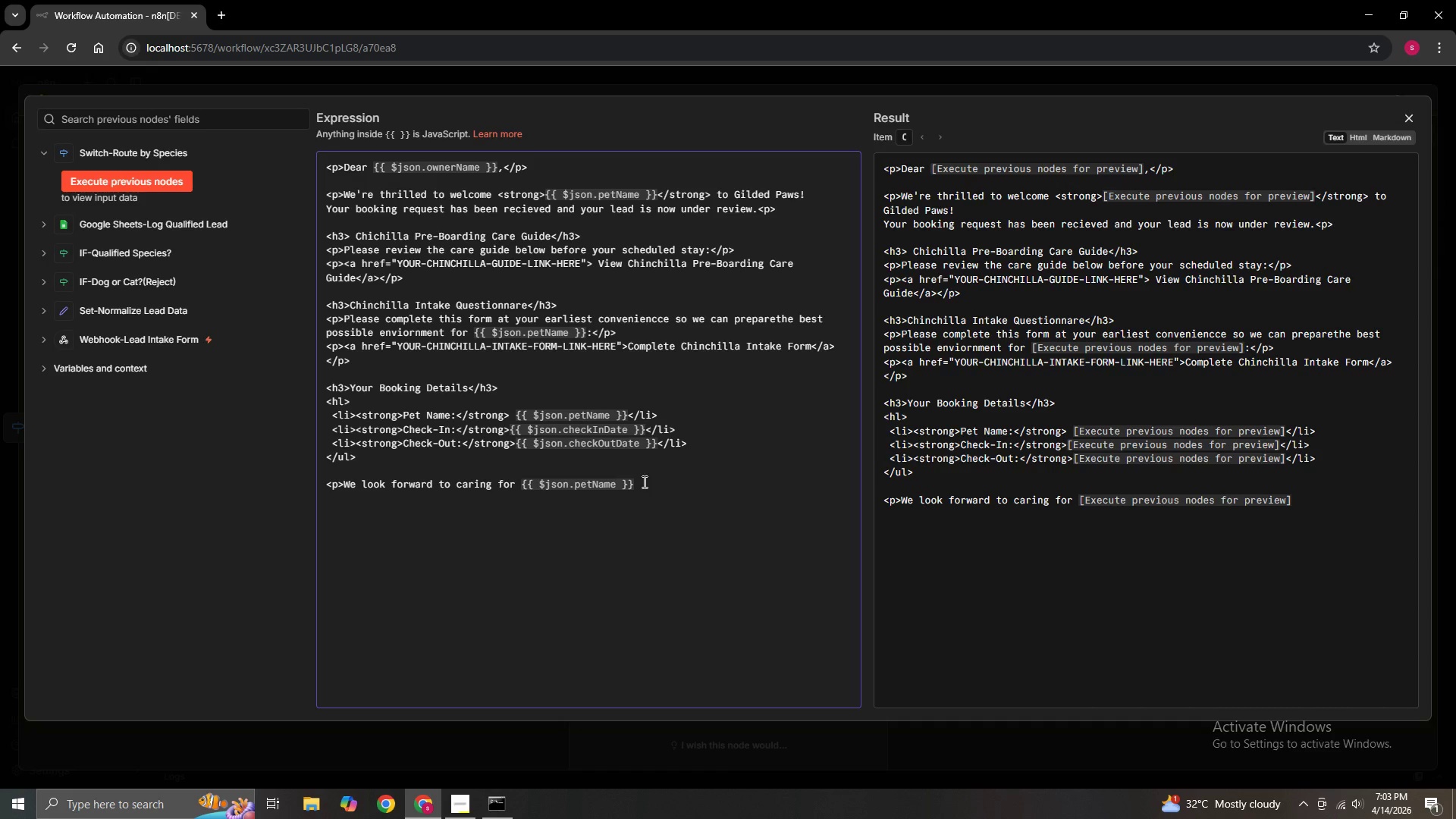 
hold_key(key=ShiftRight, duration=0.47)
 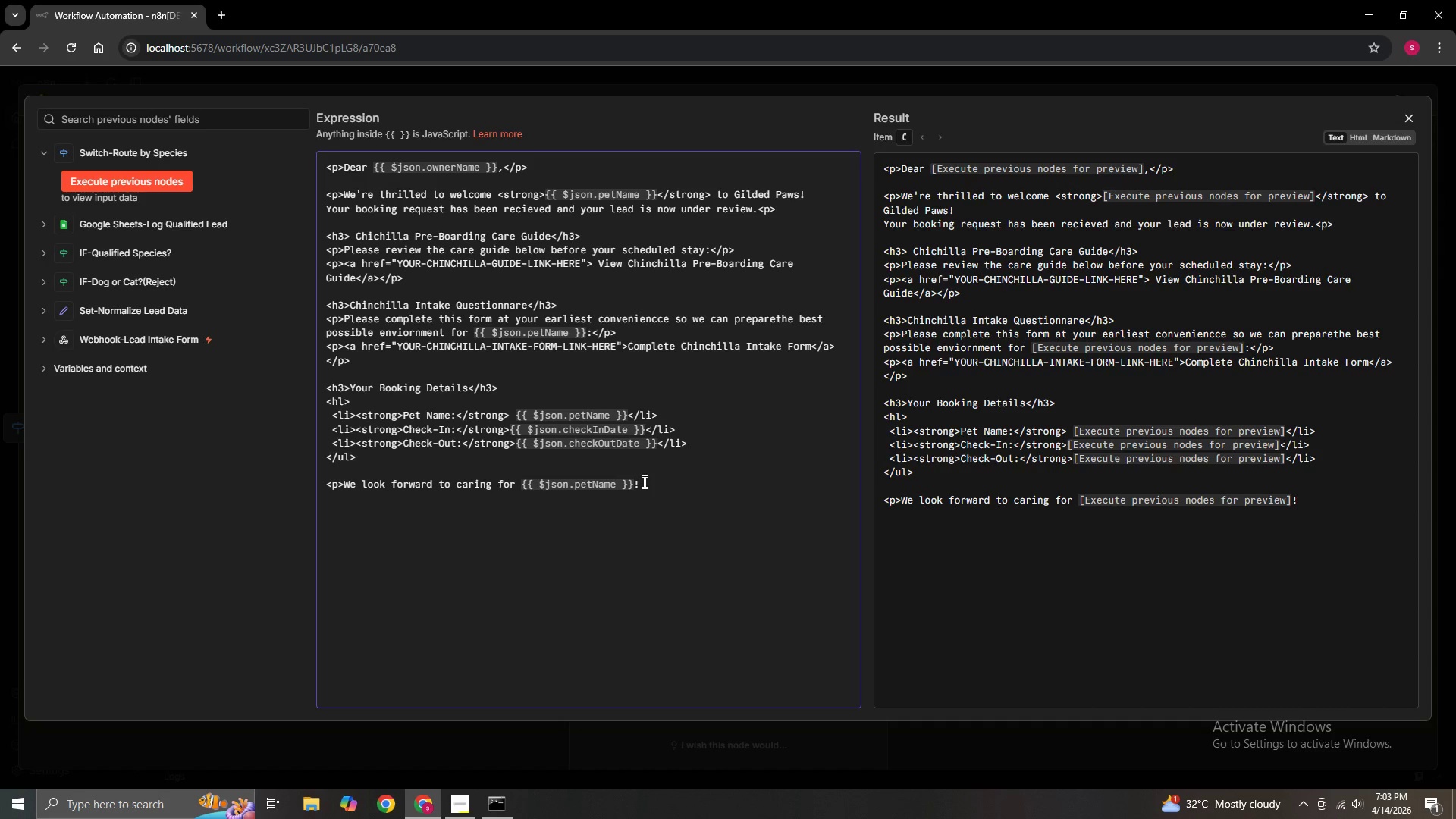 
hold_key(key=1, duration=0.41)
 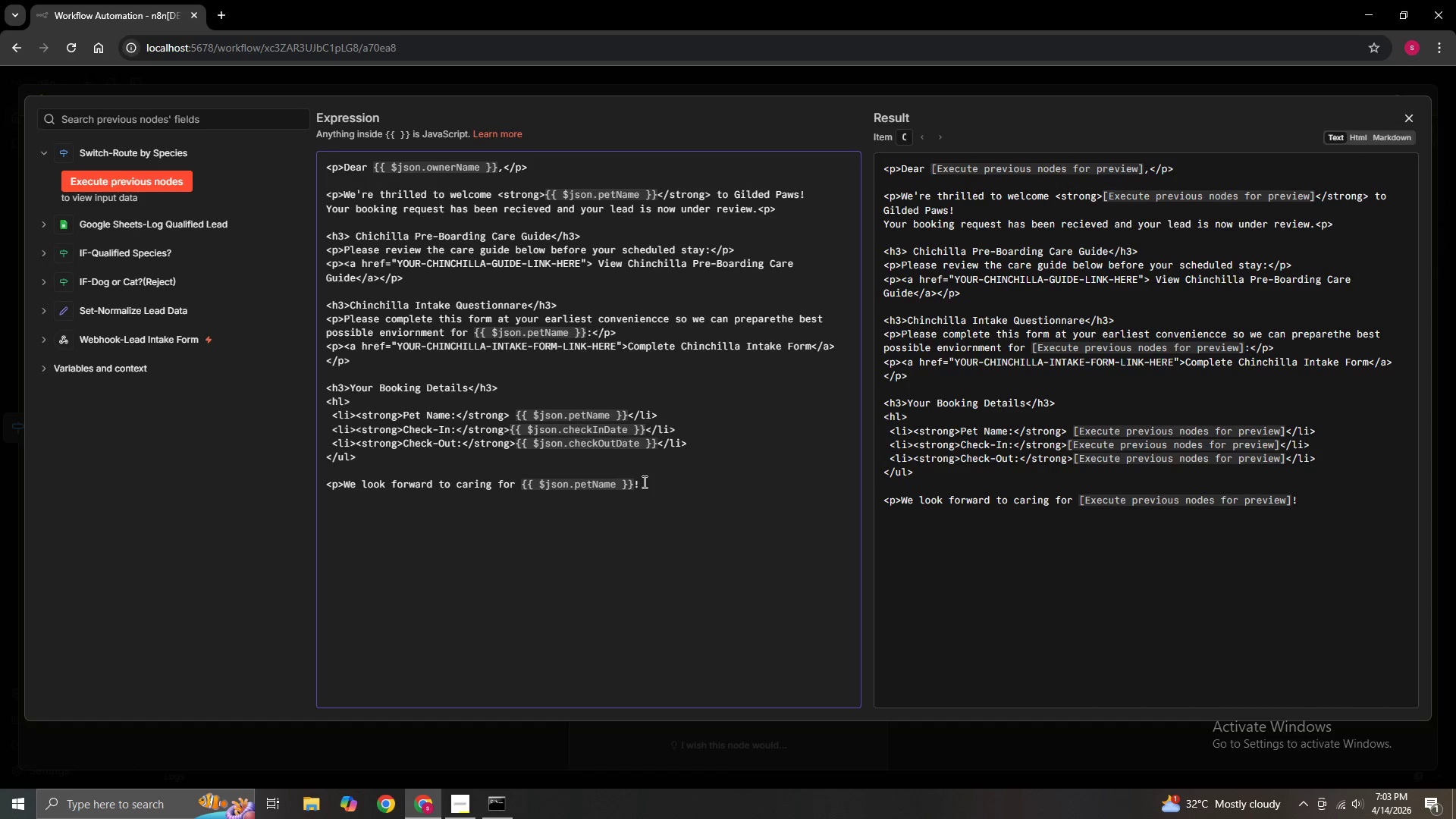 
key(Shift+Comma)
 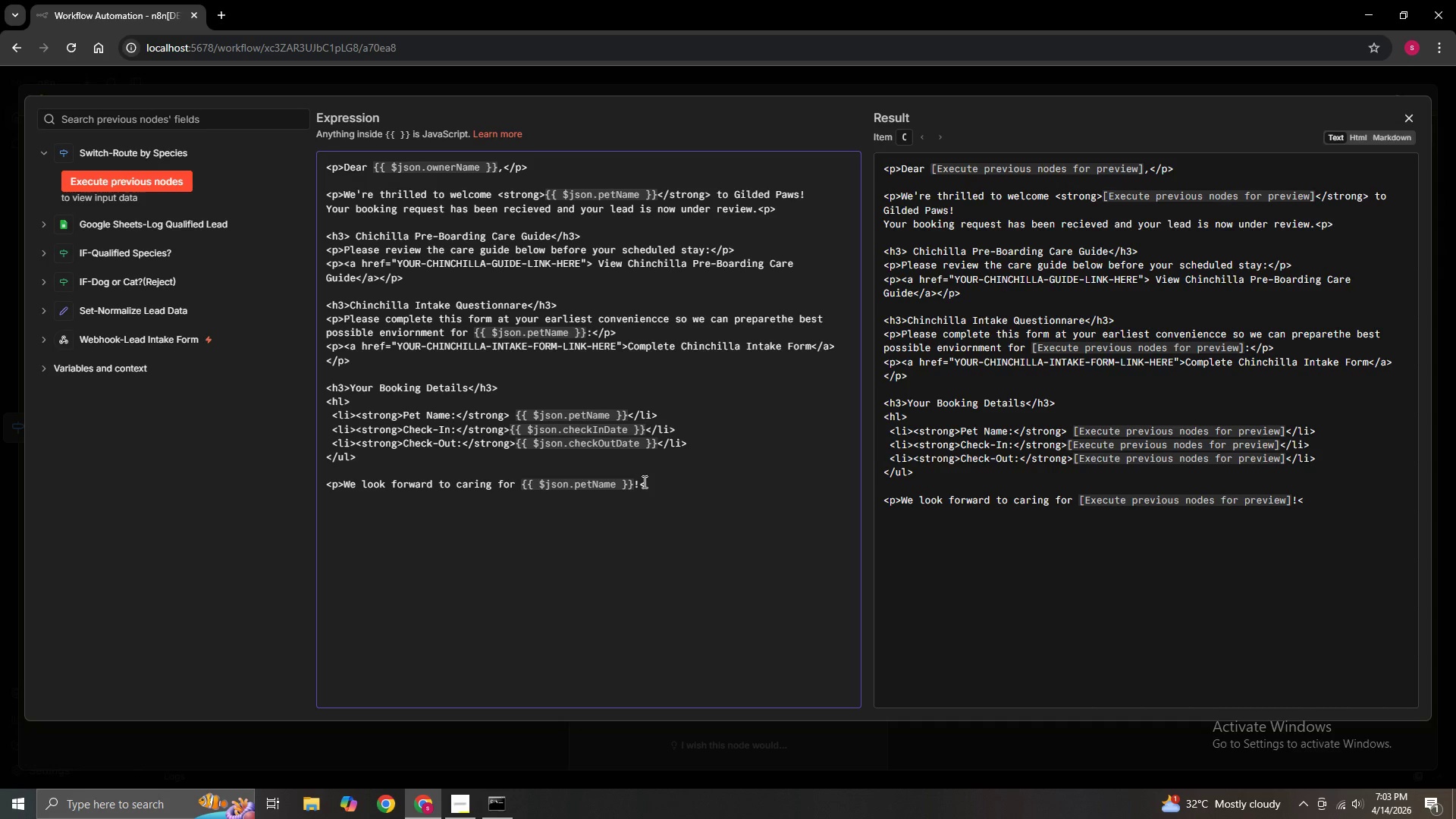 
key(Slash)
 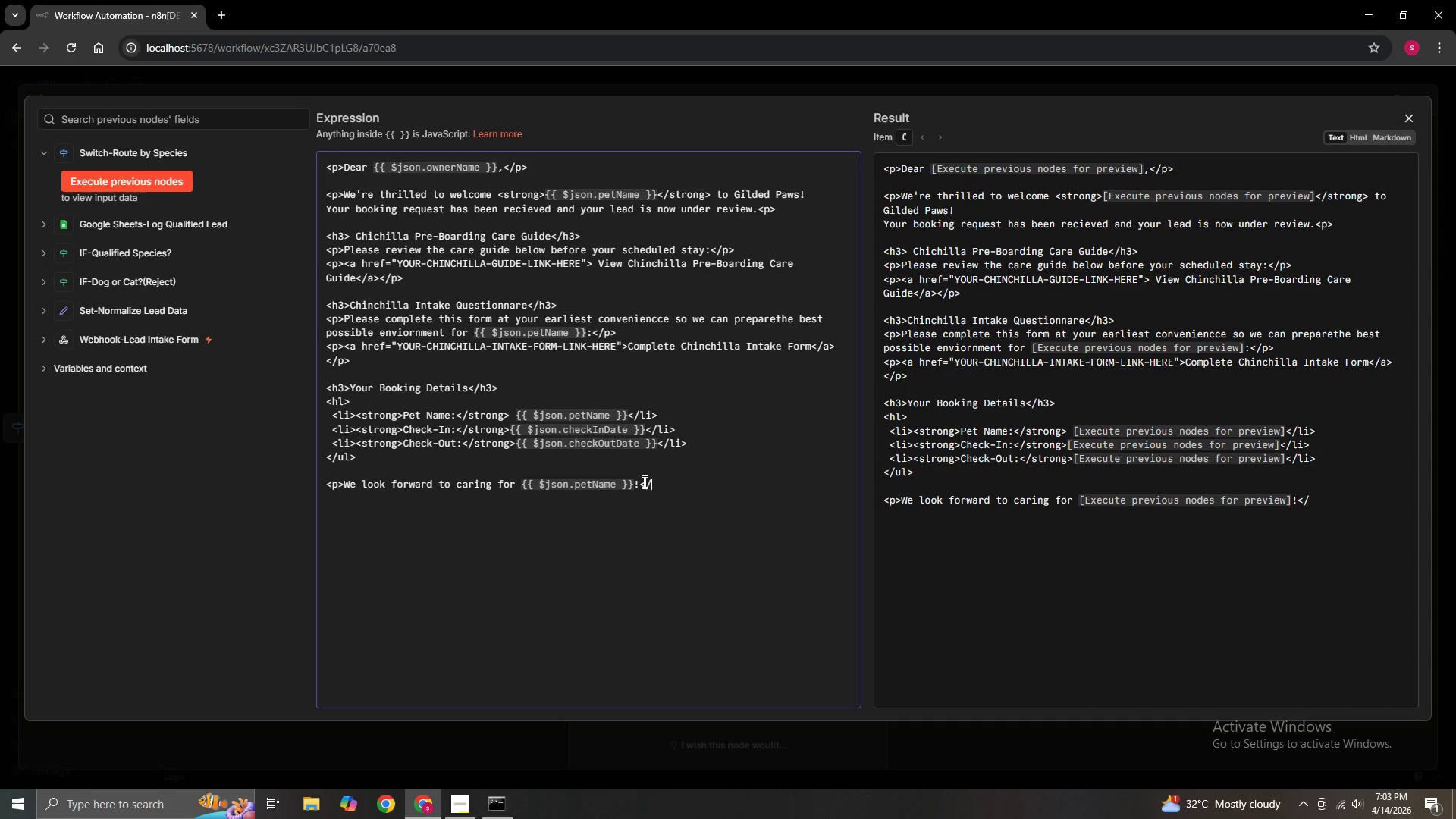 
key(P)
 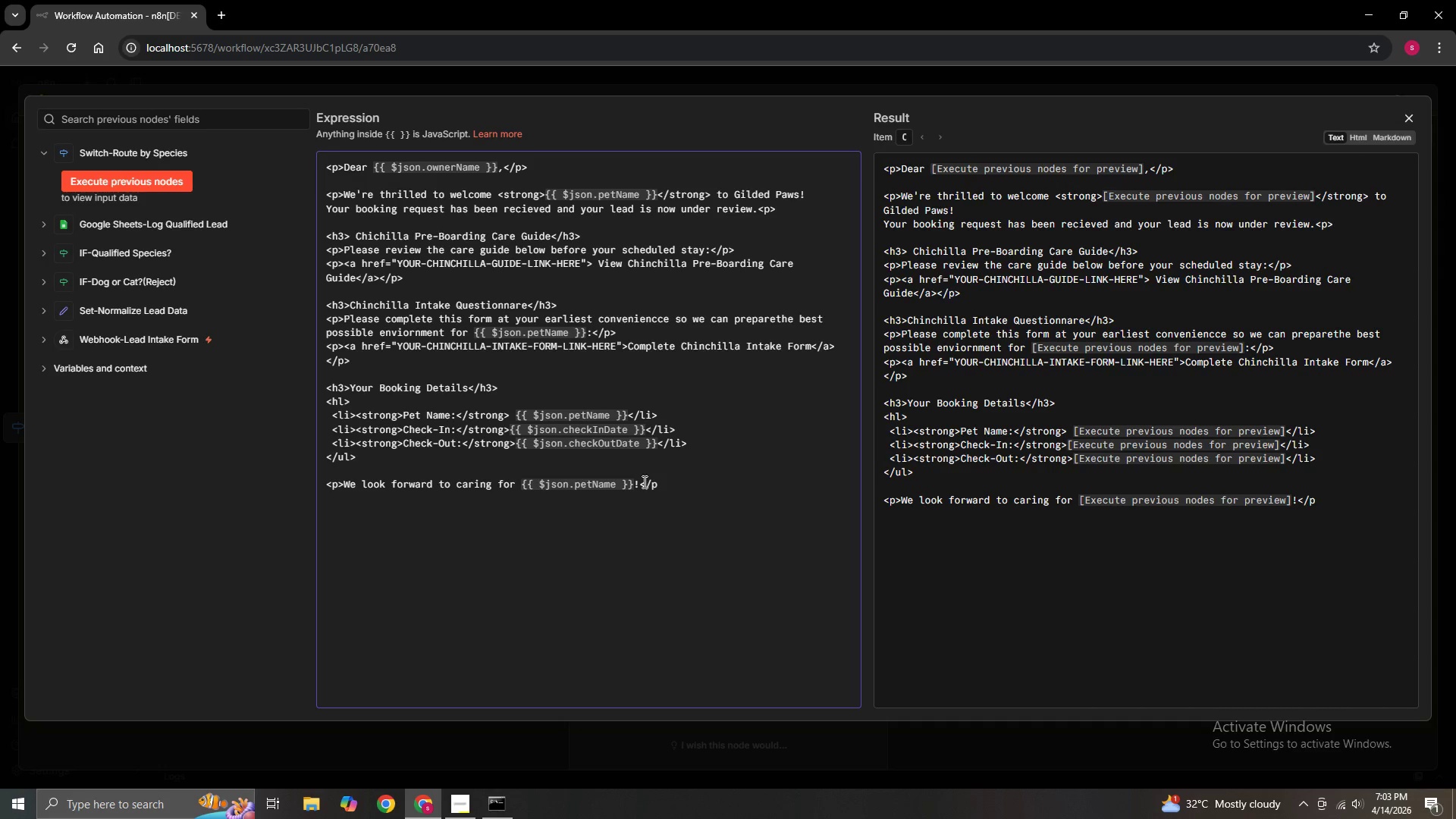 
key(Shift+Period)
 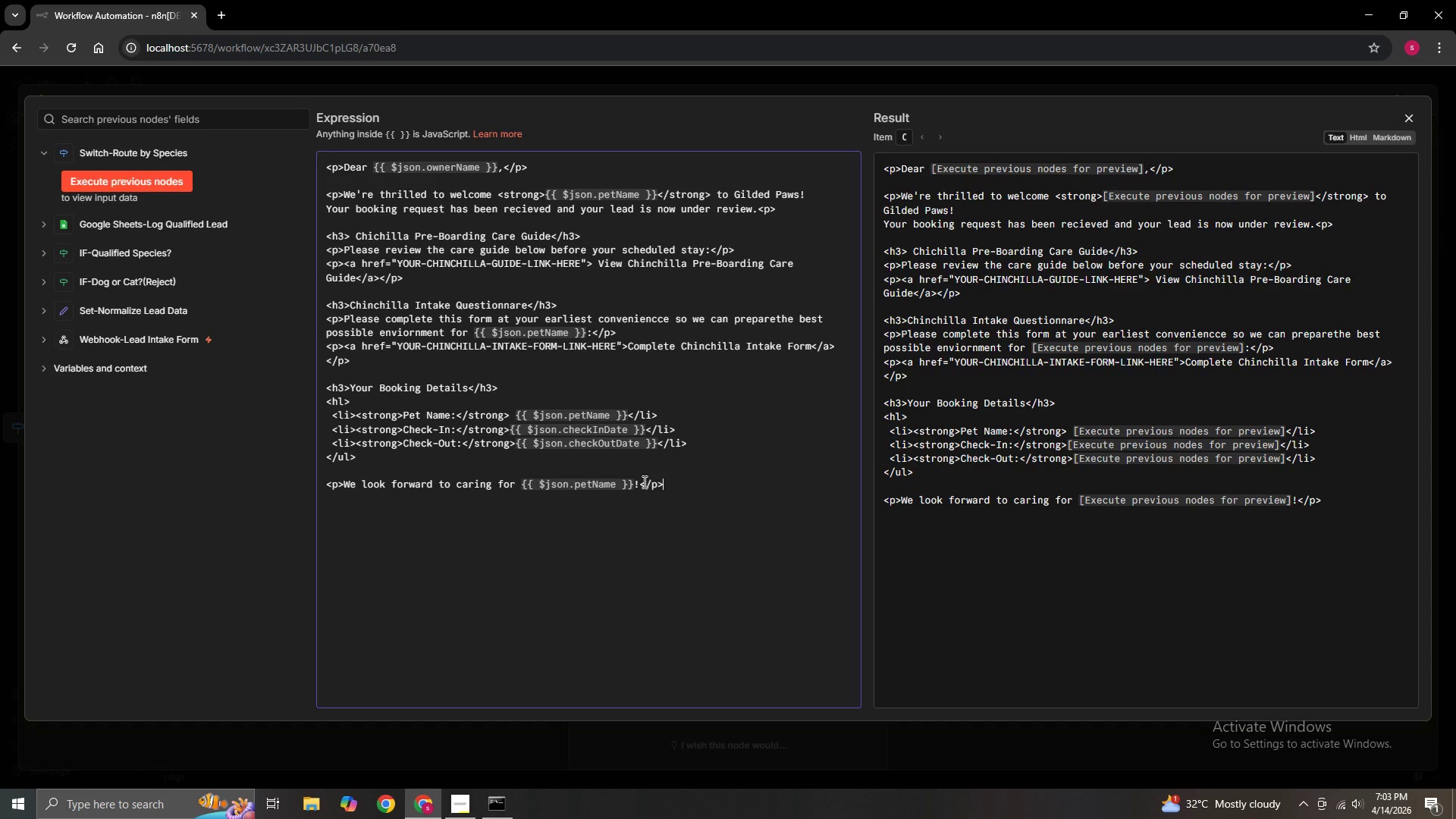 
key(Enter)
 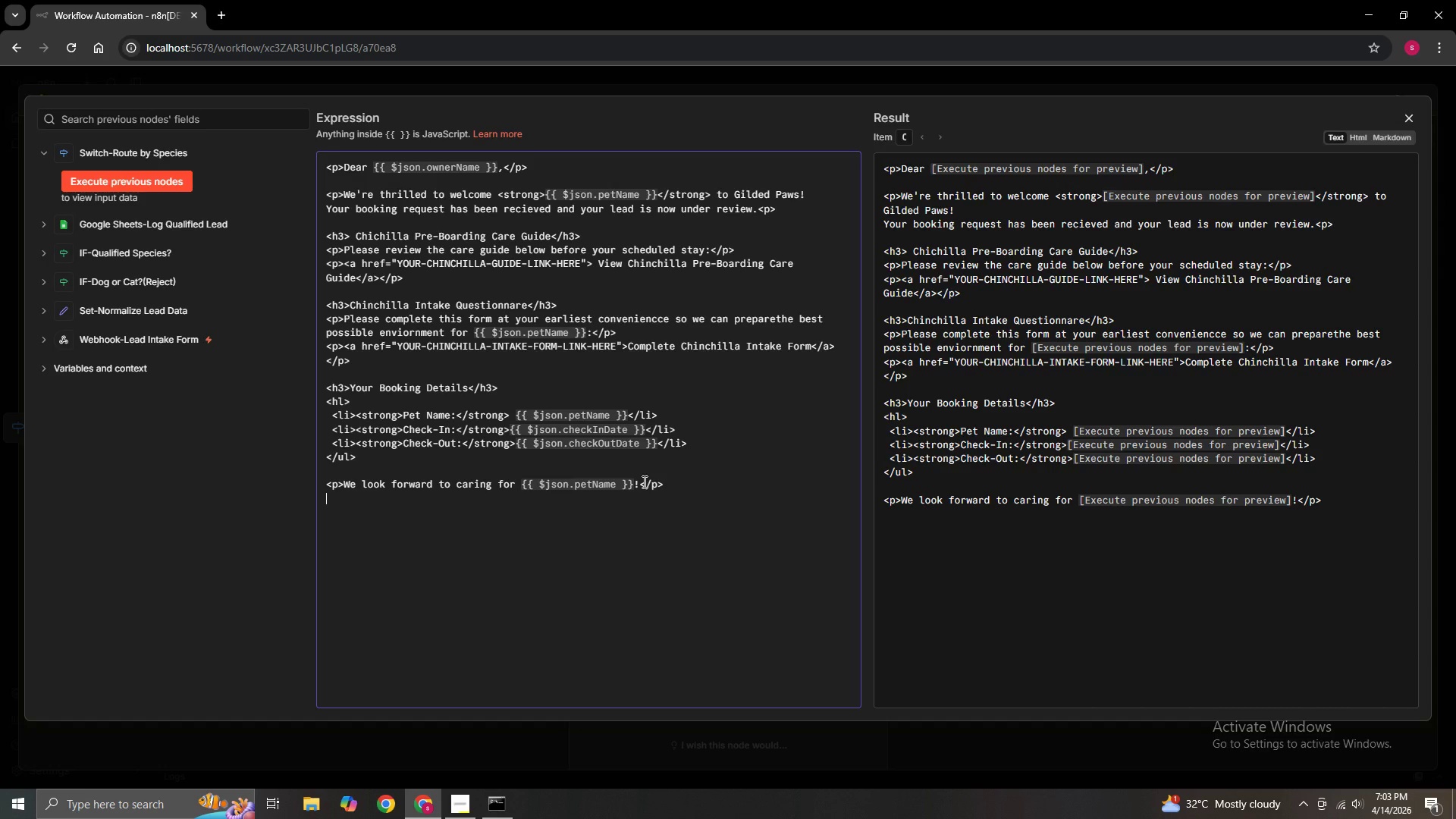 
key(Enter)
 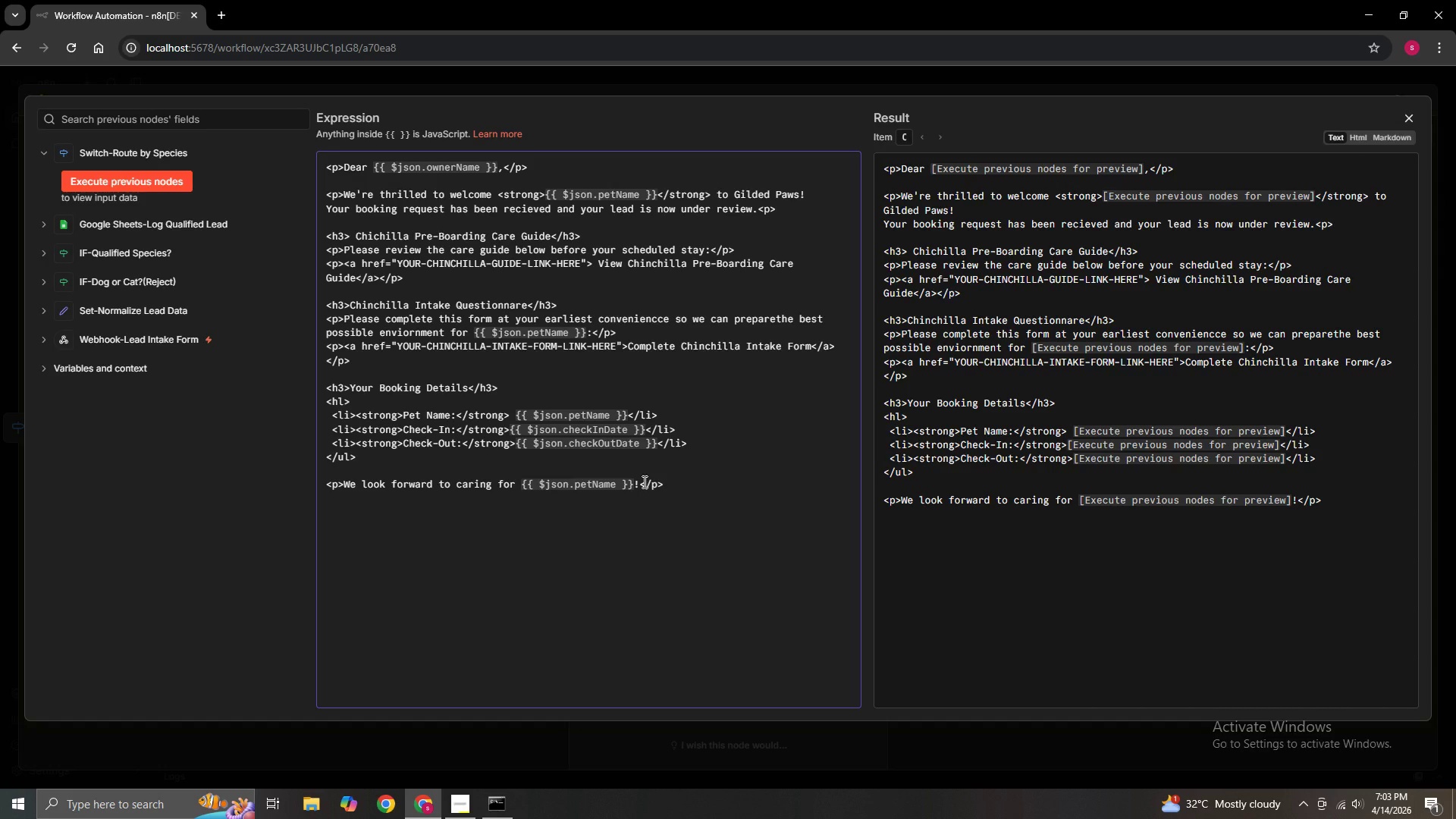 
type(<br>)
 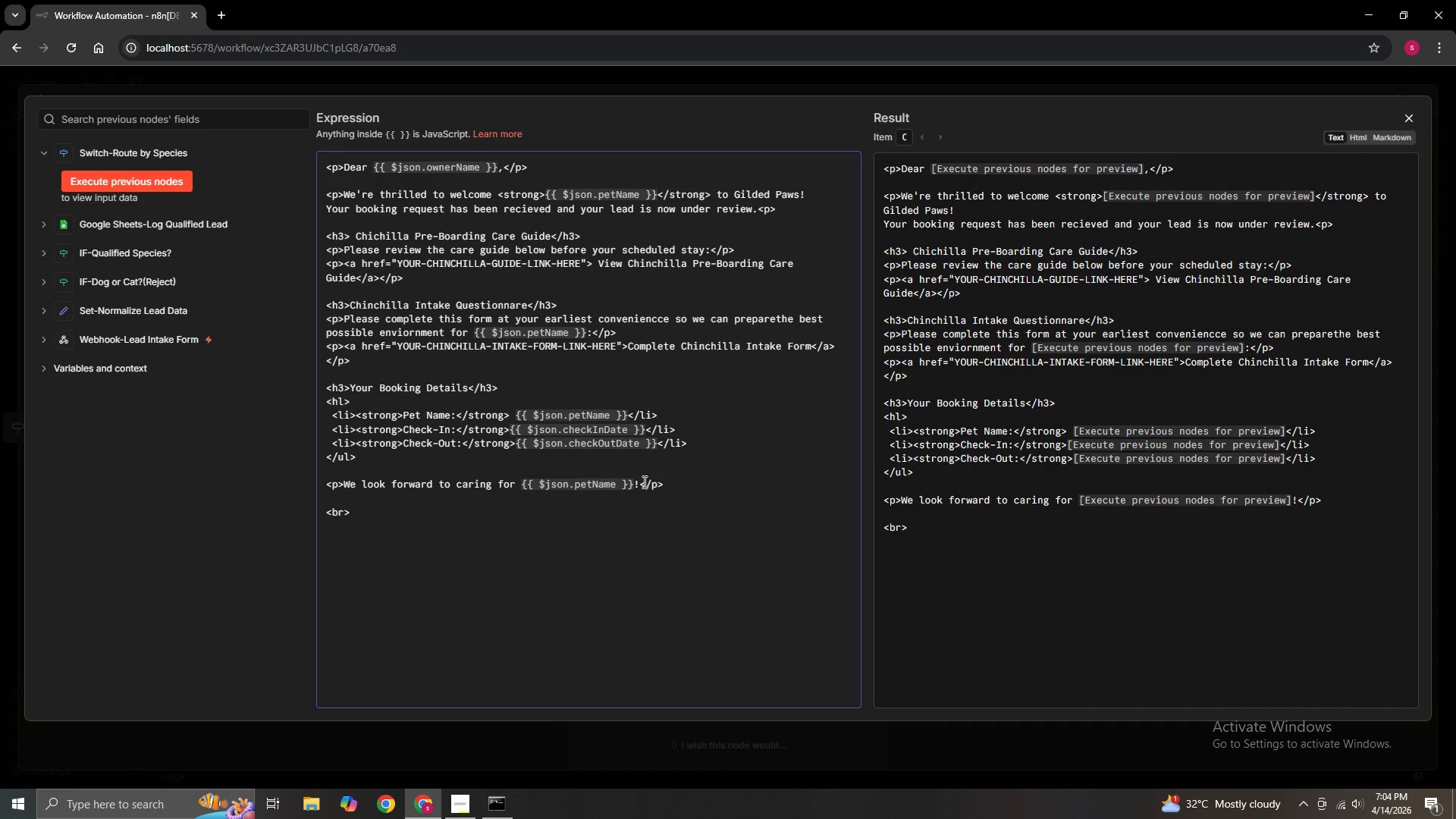 
key(Enter)
 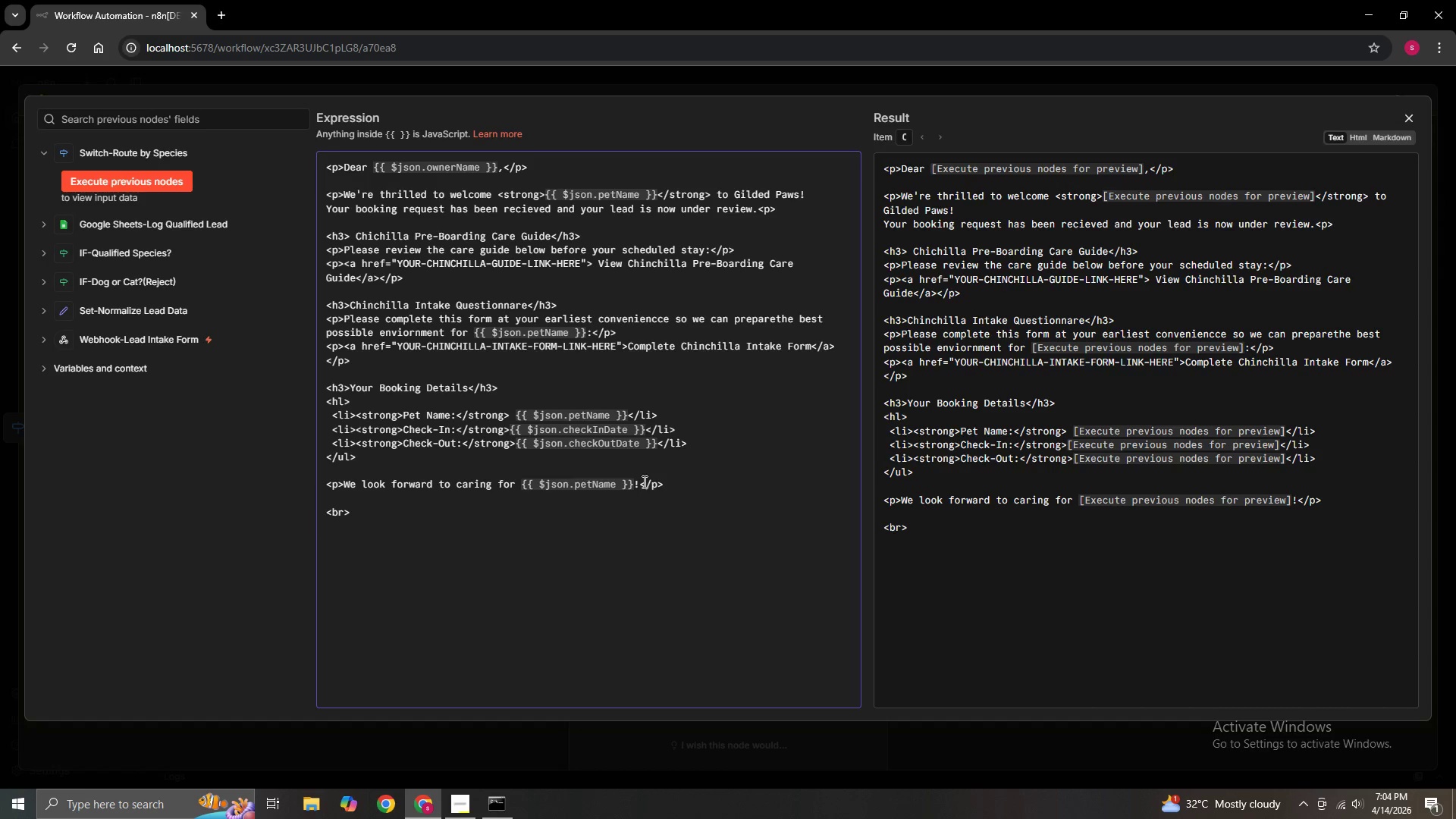 
type(<p>Warm regards)
 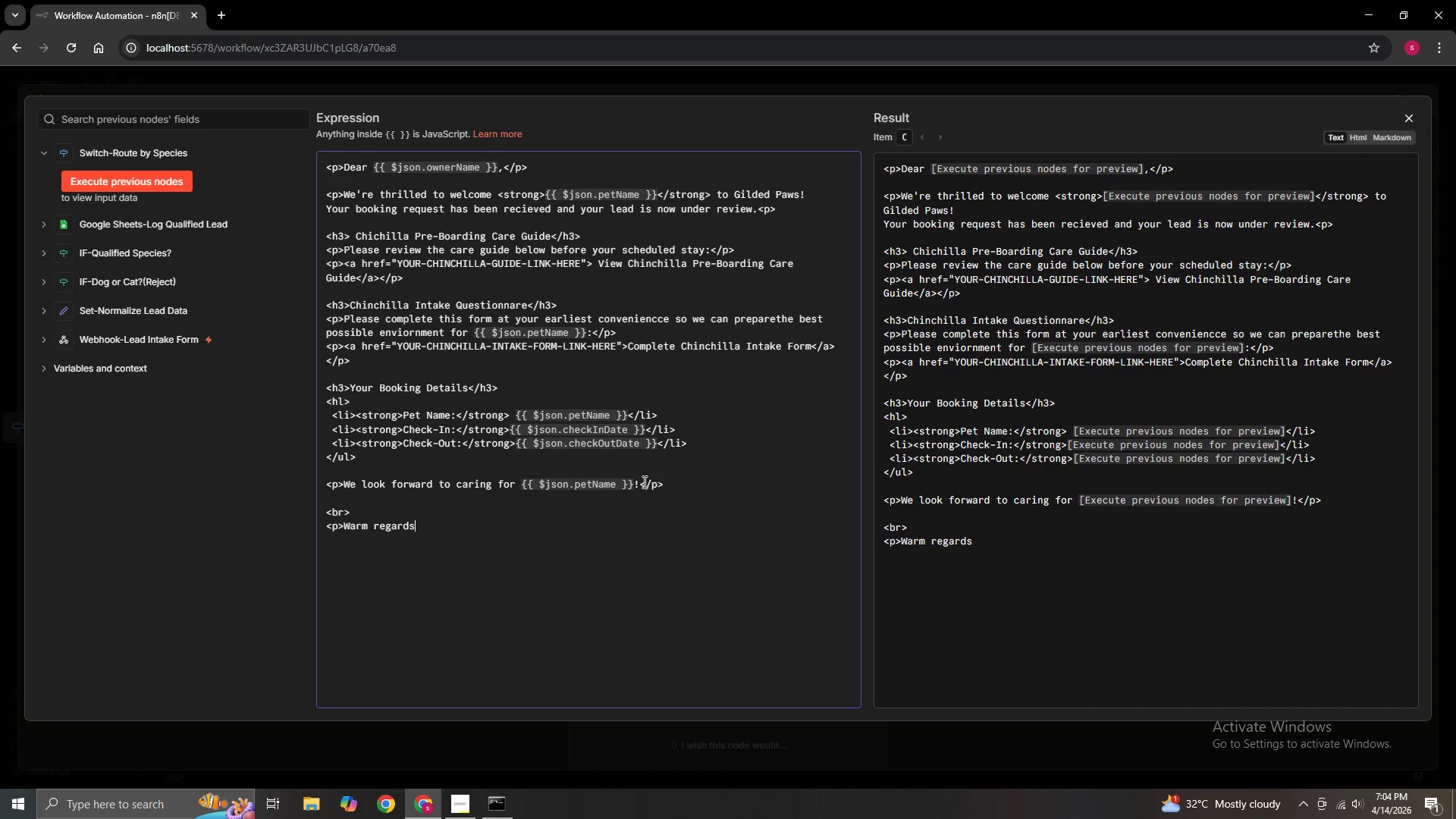 
key(Comma)
 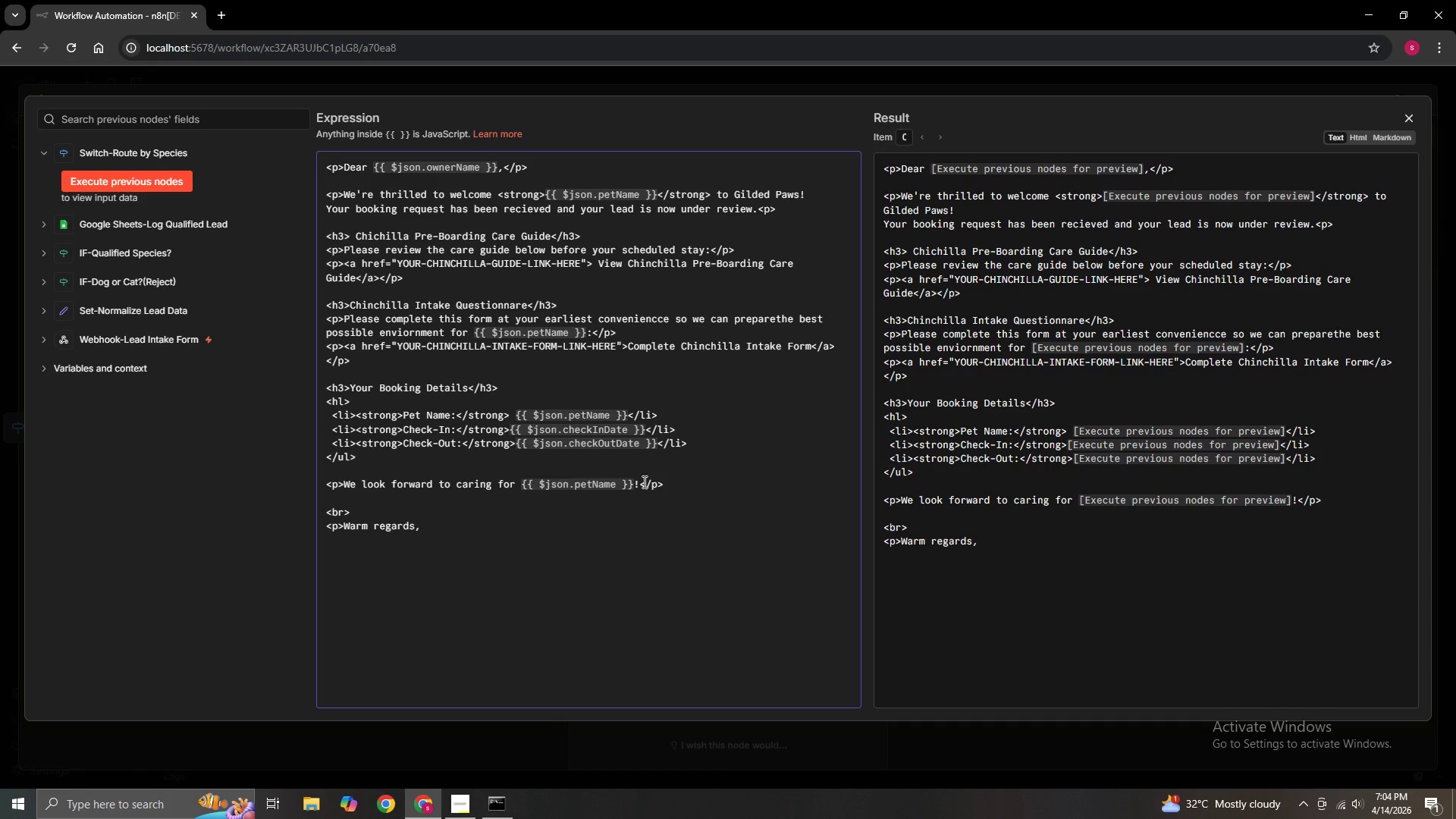 
key(Shift+Comma)
 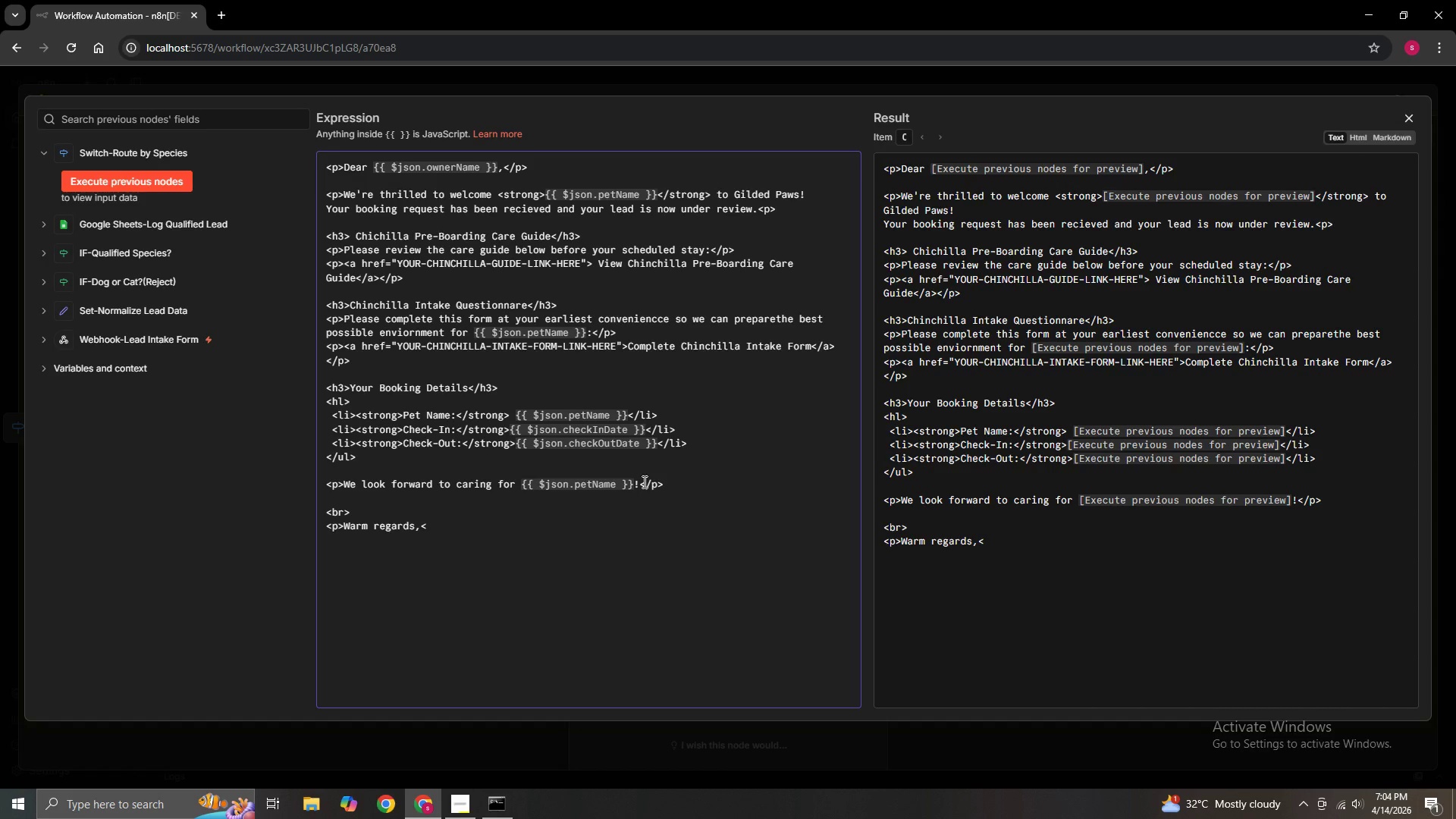 
type(br>)
 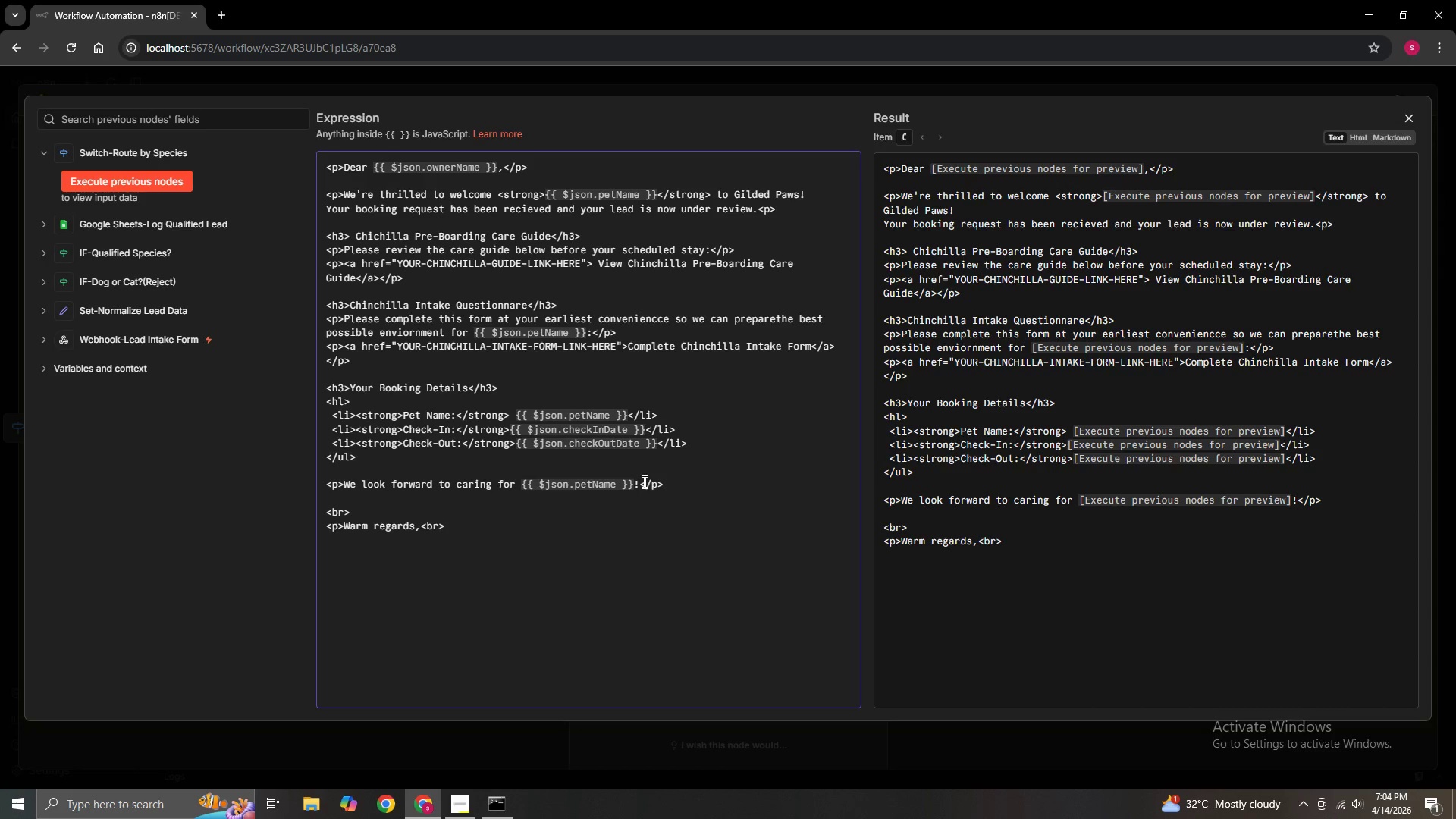 
wait(5.08)
 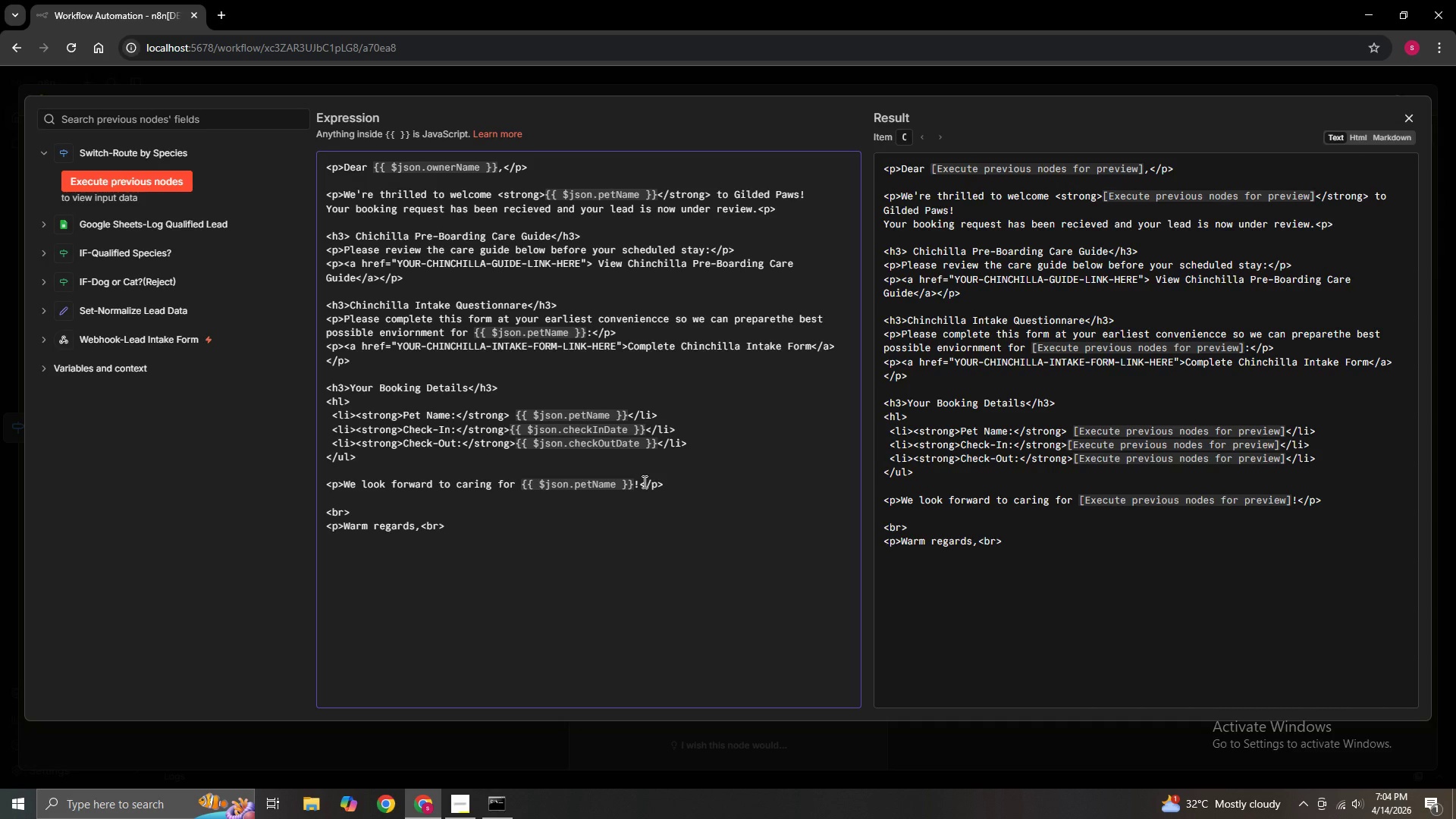 
key(Enter)
 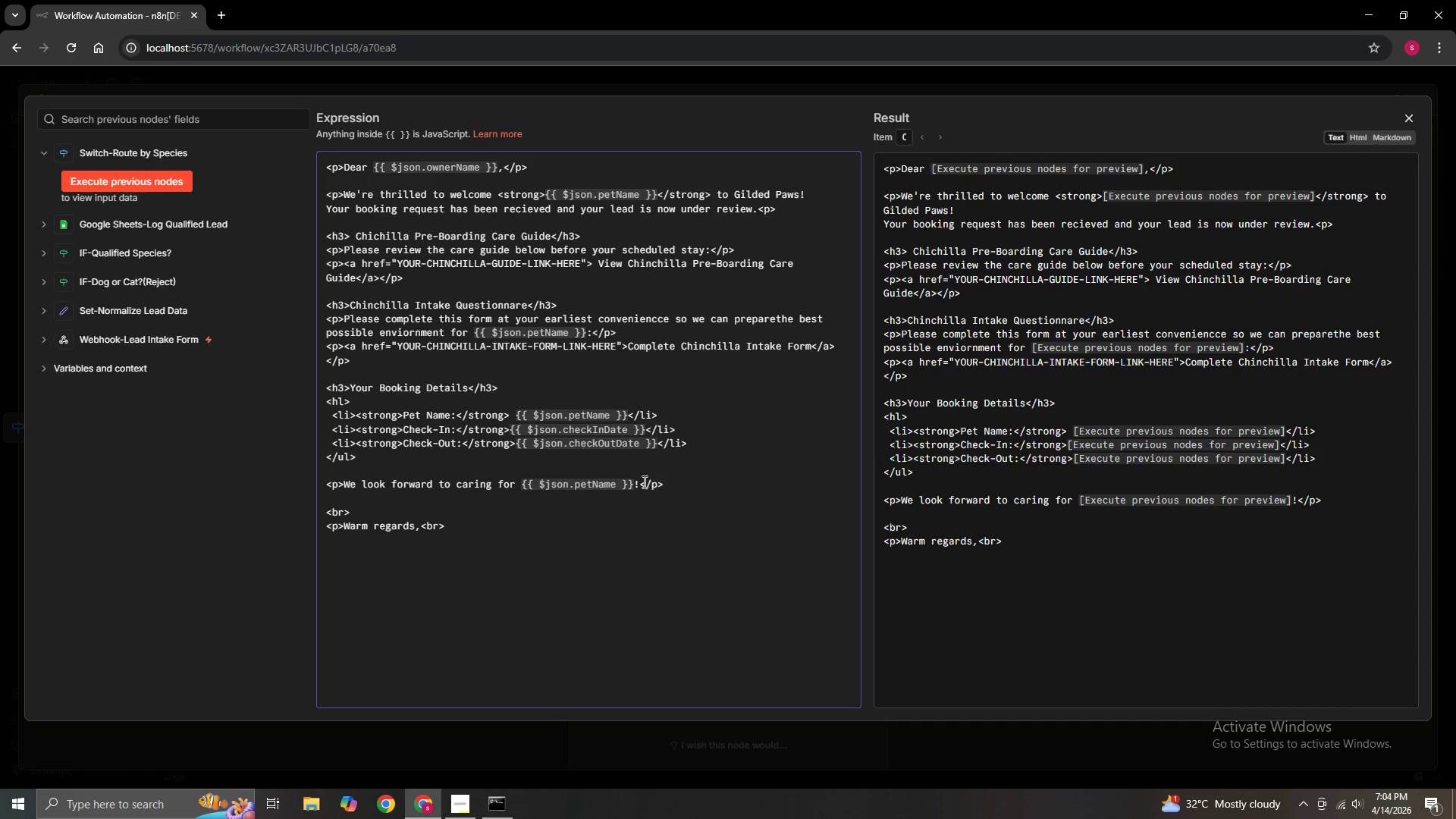 
type(<strong>The gILDED pAWS Team)
 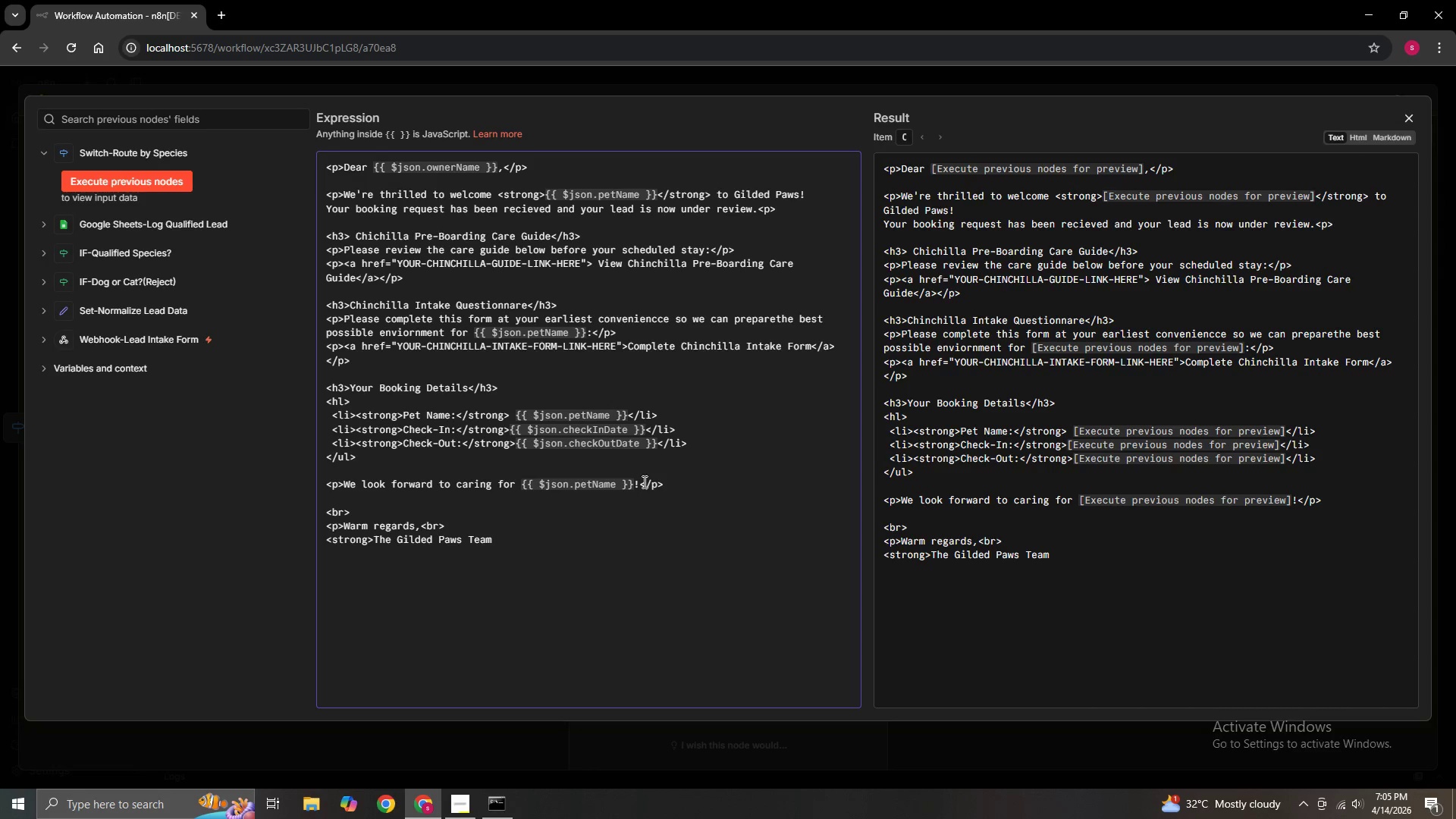 
 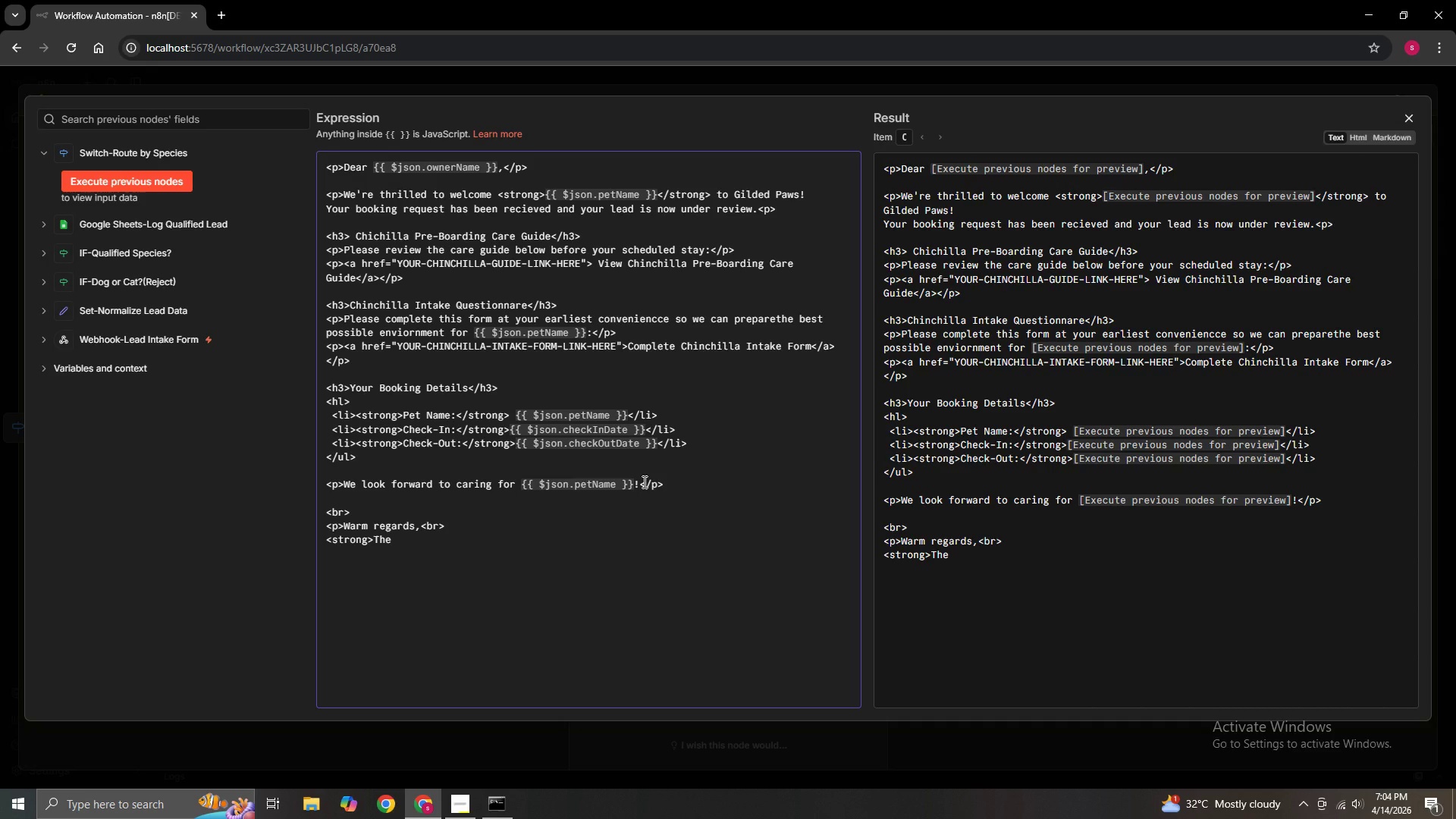 
hold_key(key=CapsLock, duration=0.31)